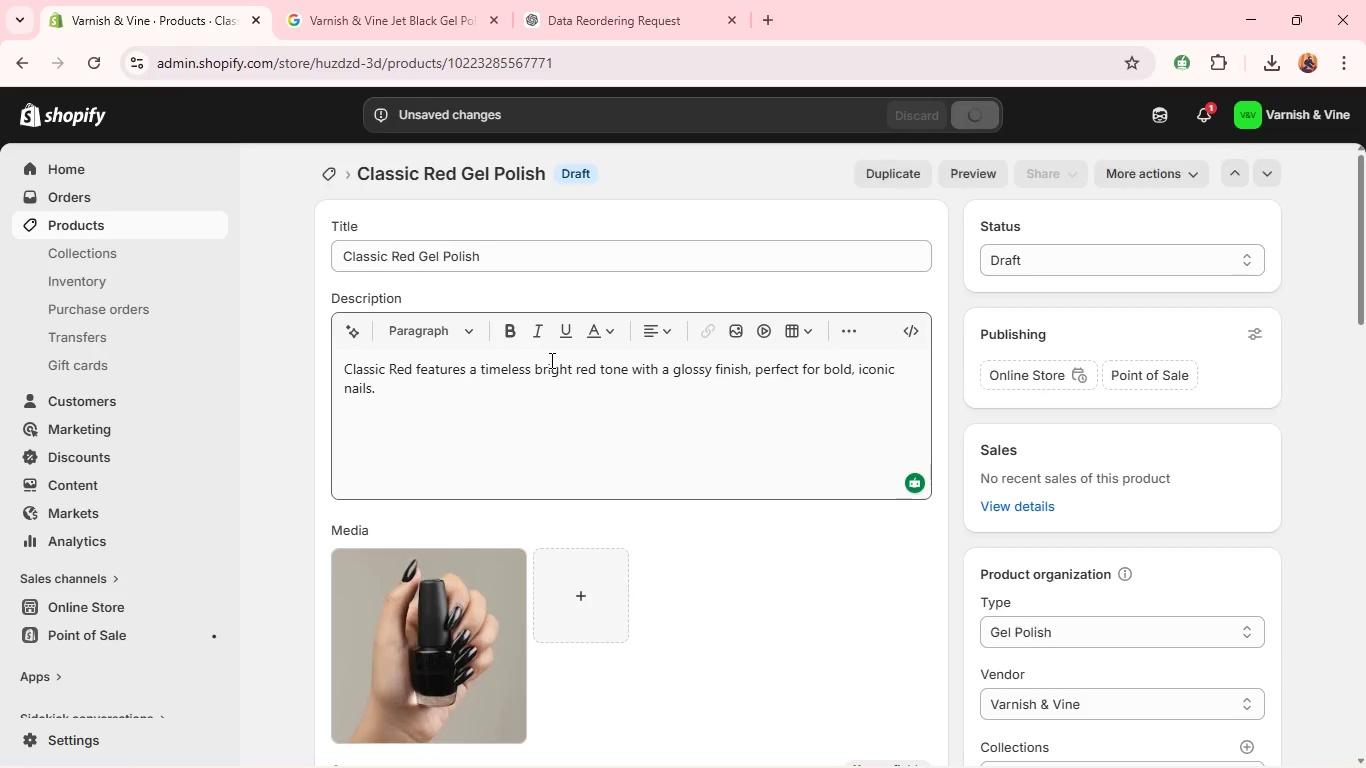 
double_click([616, 400])
 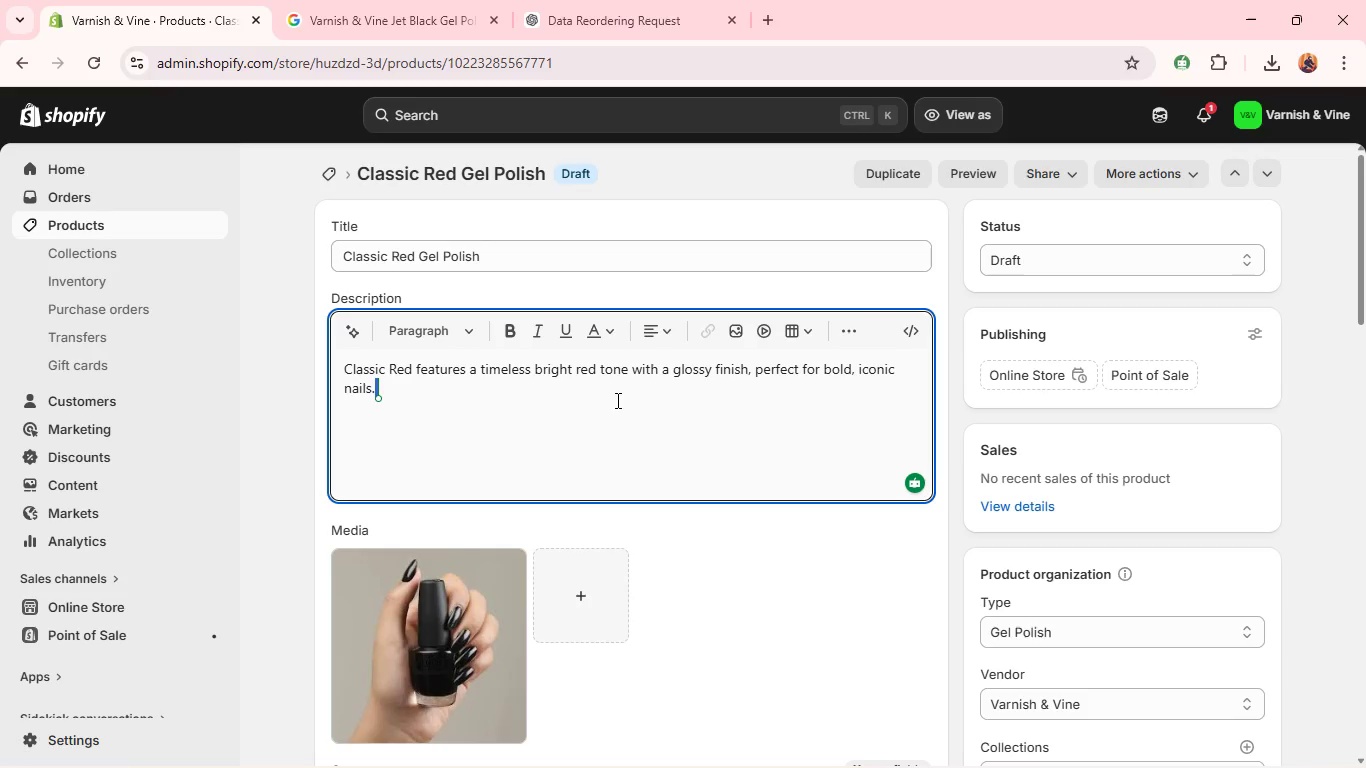 
triple_click([616, 400])
 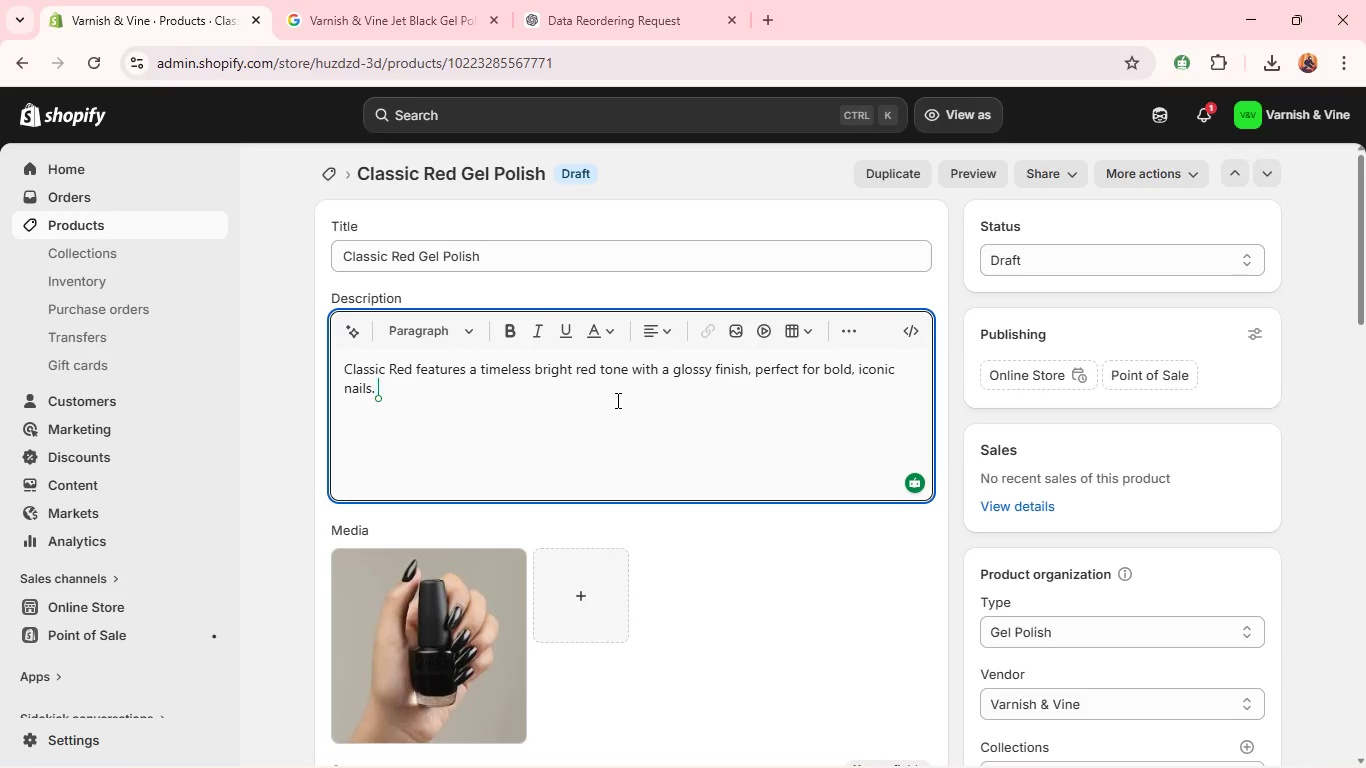 
triple_click([616, 400])
 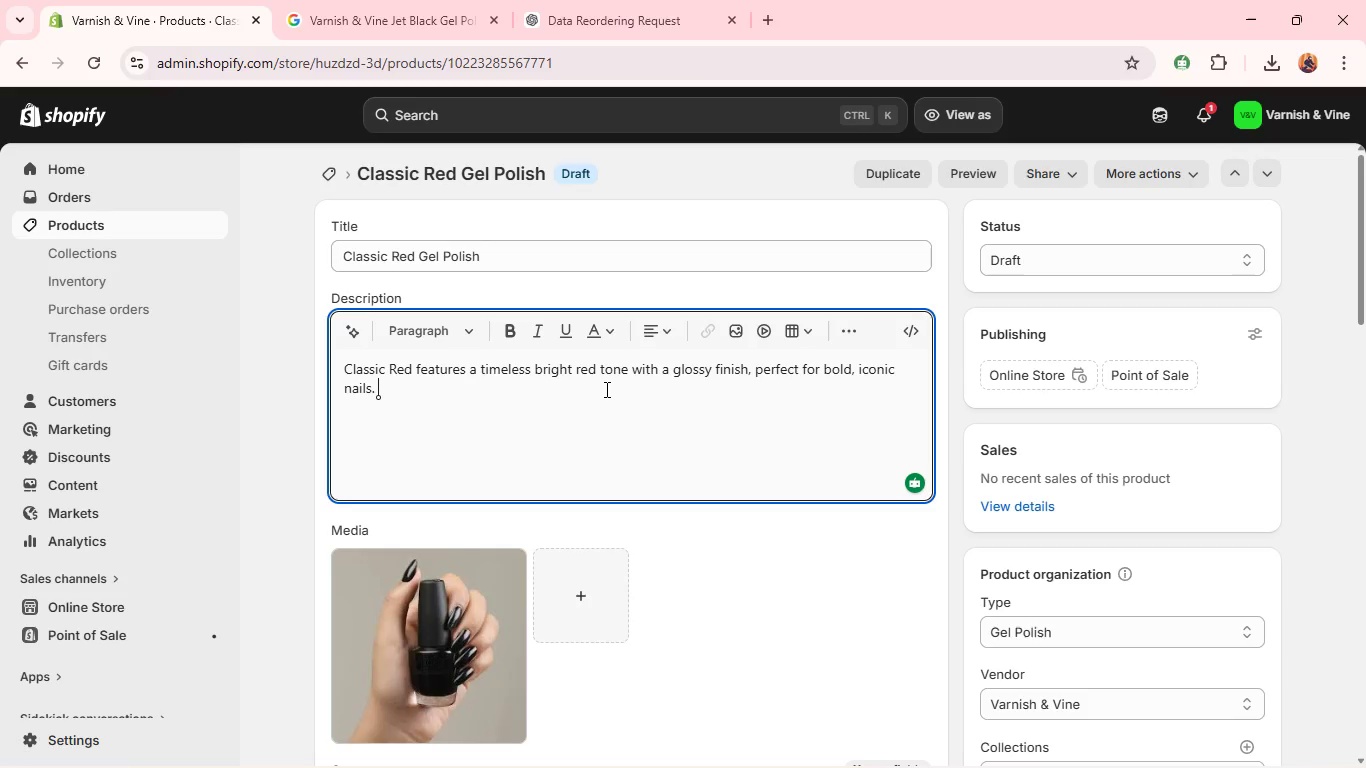 
wait(22.62)
 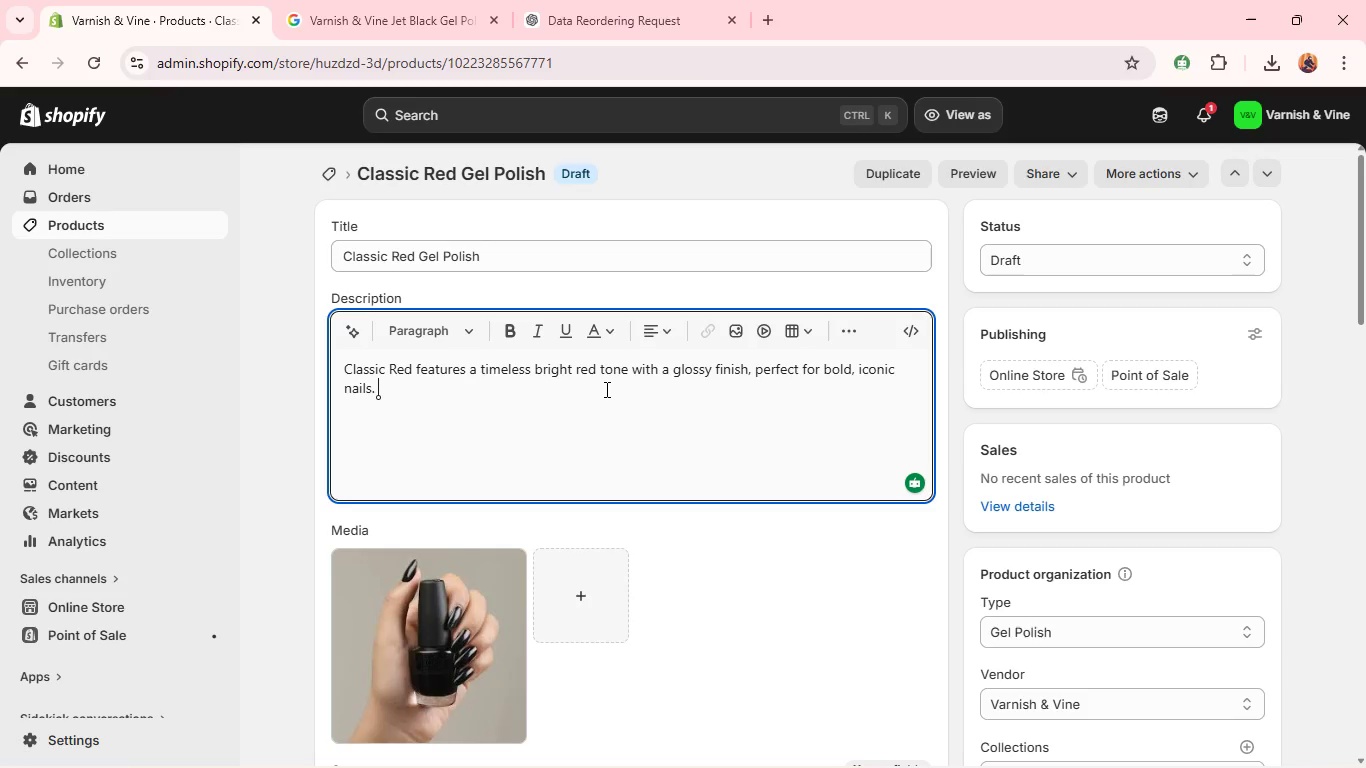 
double_click([485, 240])
 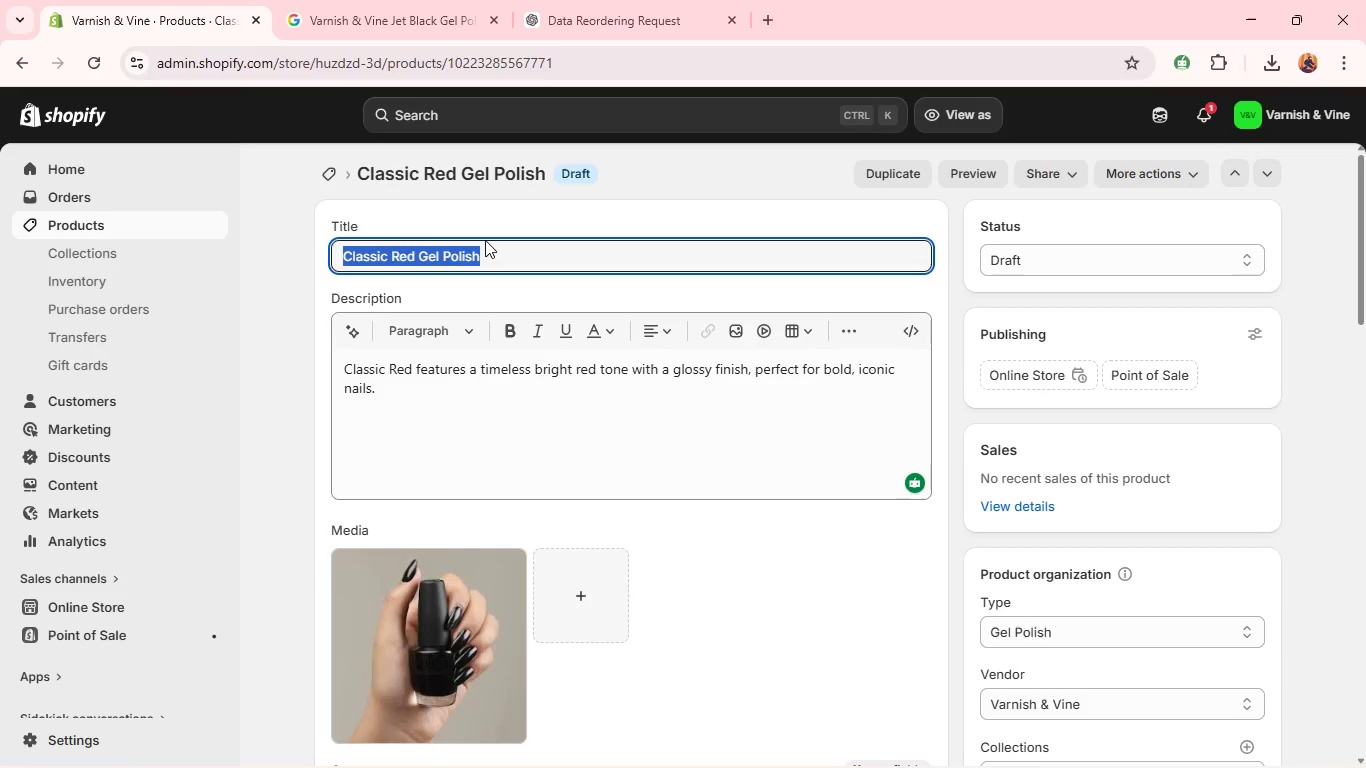 
type(jet )
key(Backspace)
key(Backspace)
key(Backspace)
key(Backspace)
type(Jet black delivers an ultra )
key(Backspace)
type(-deep black tone )
 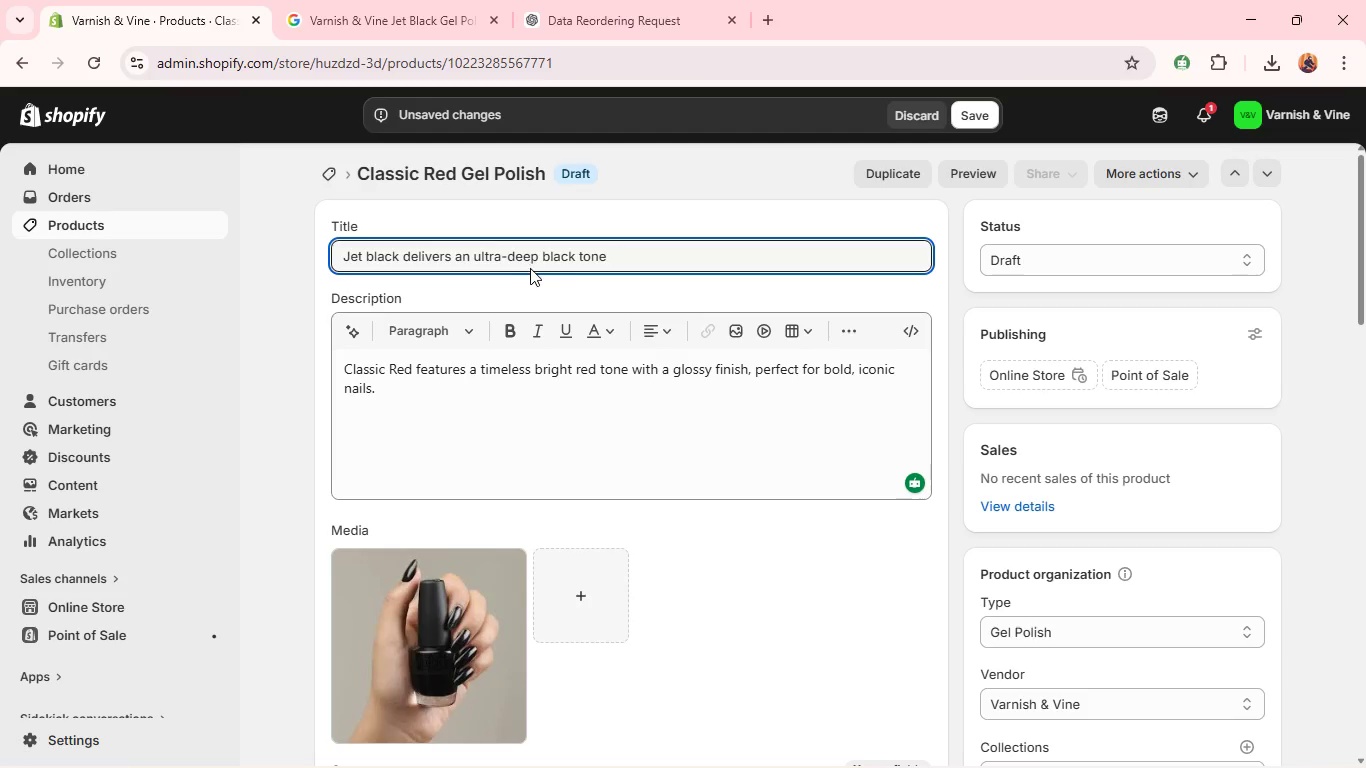 
left_click([525, 267])
 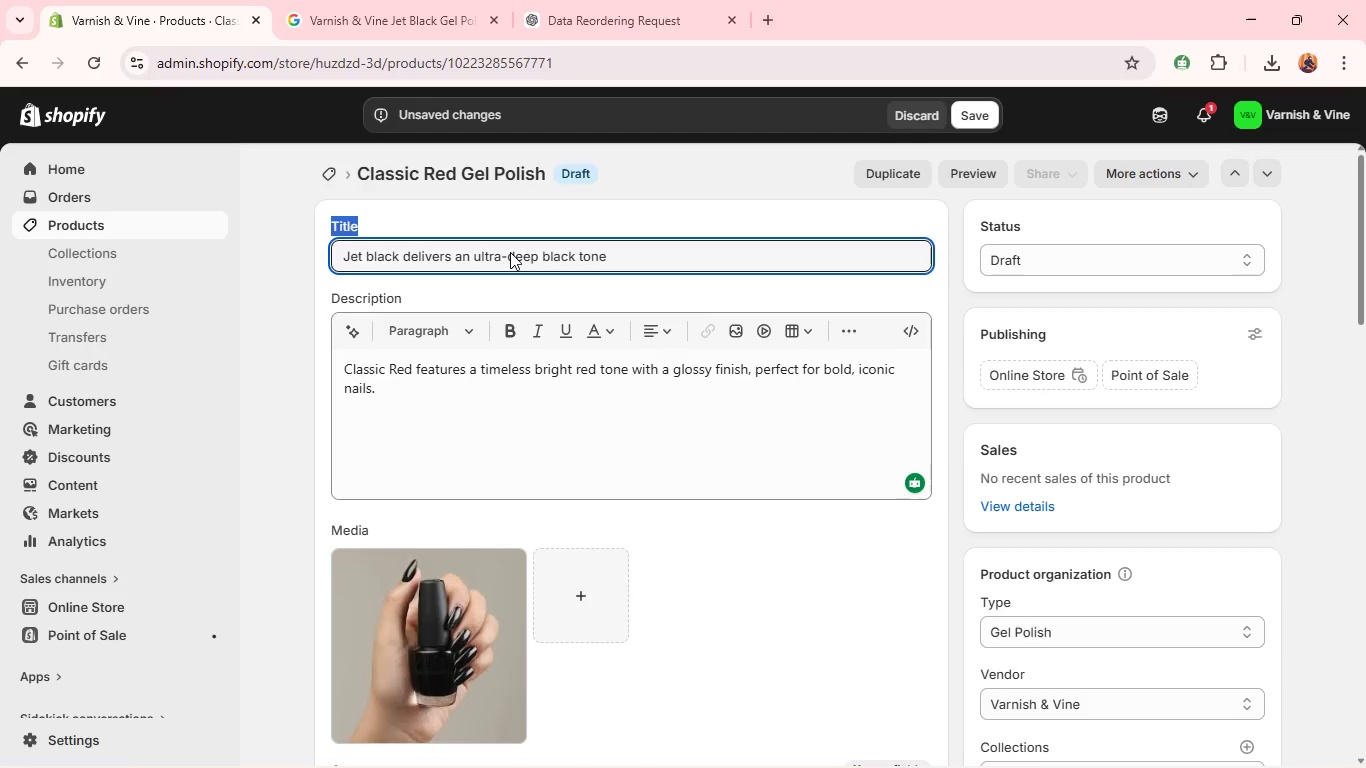 
left_click([510, 252])
 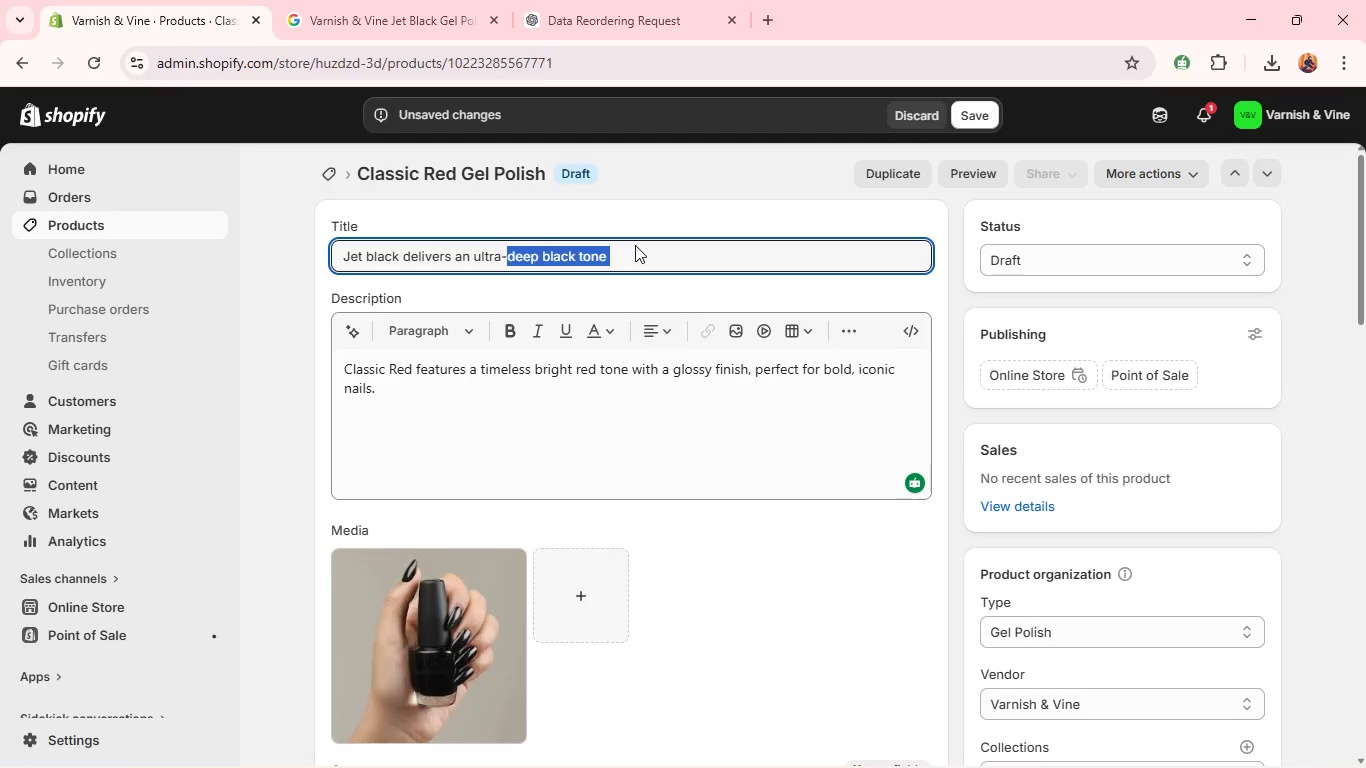 
key(Backspace)
key(Backspace)
key(Backspace)
key(Backspace)
key(Backspace)
key(Backspace)
key(Backspace)
key(Backspace)
key(Backspace)
key(Backspace)
key(Backspace)
key(Backspace)
key(Backspace)
type(lack Gel Polish)
 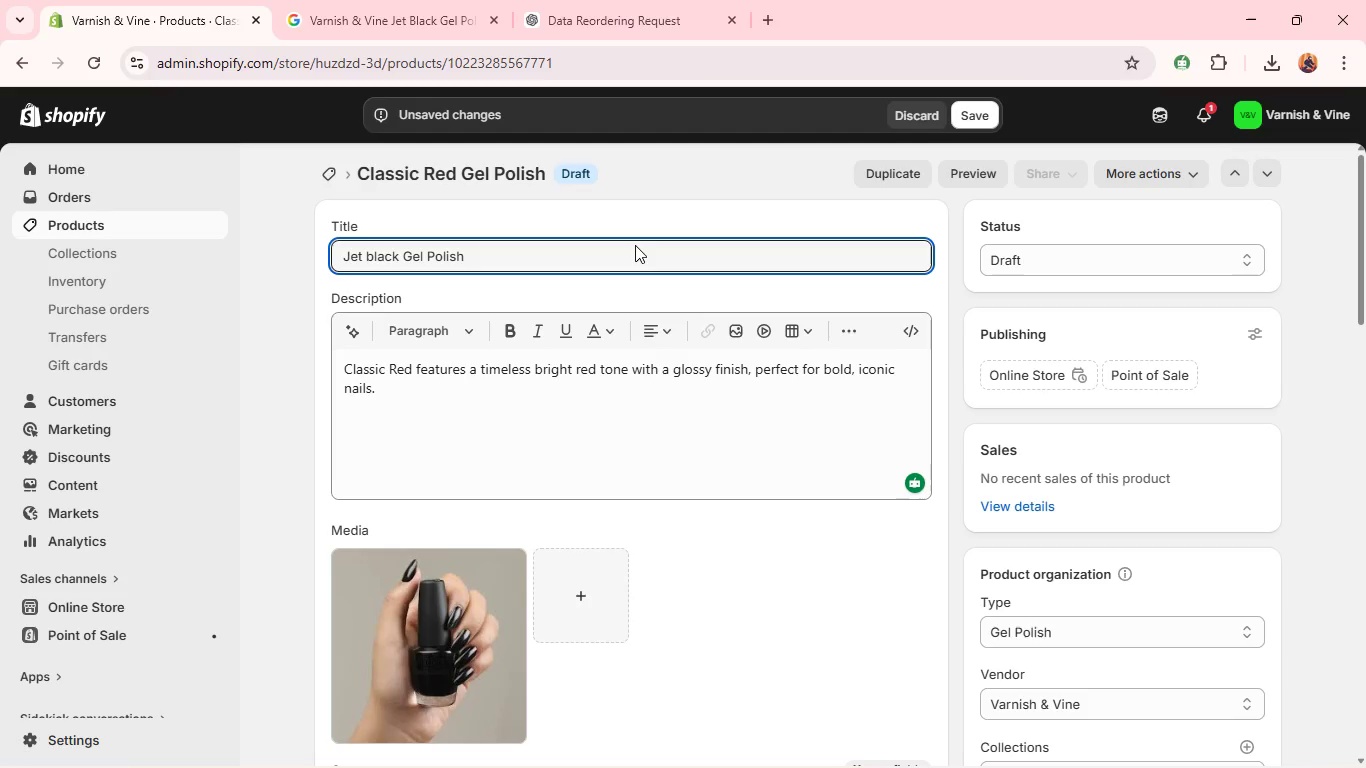 
double_click([427, 395])
 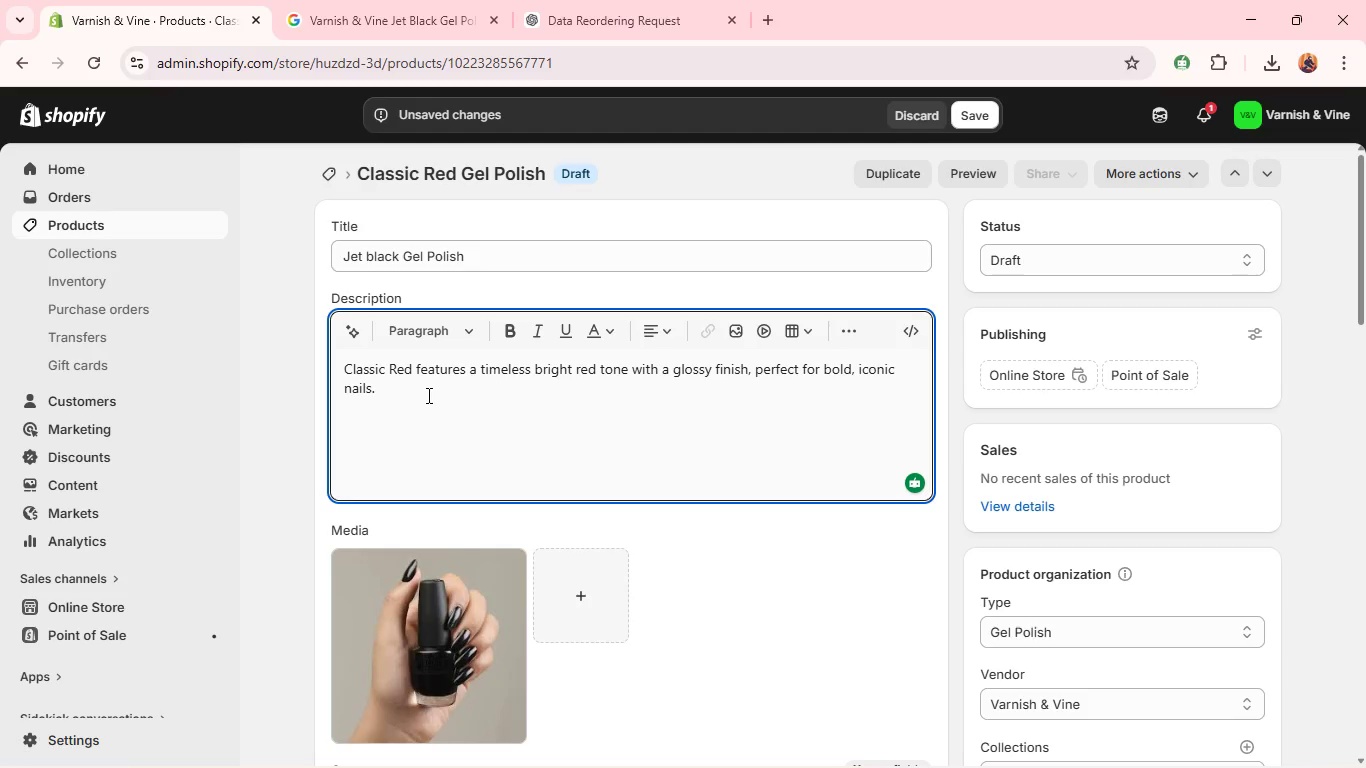 
double_click([427, 395])
 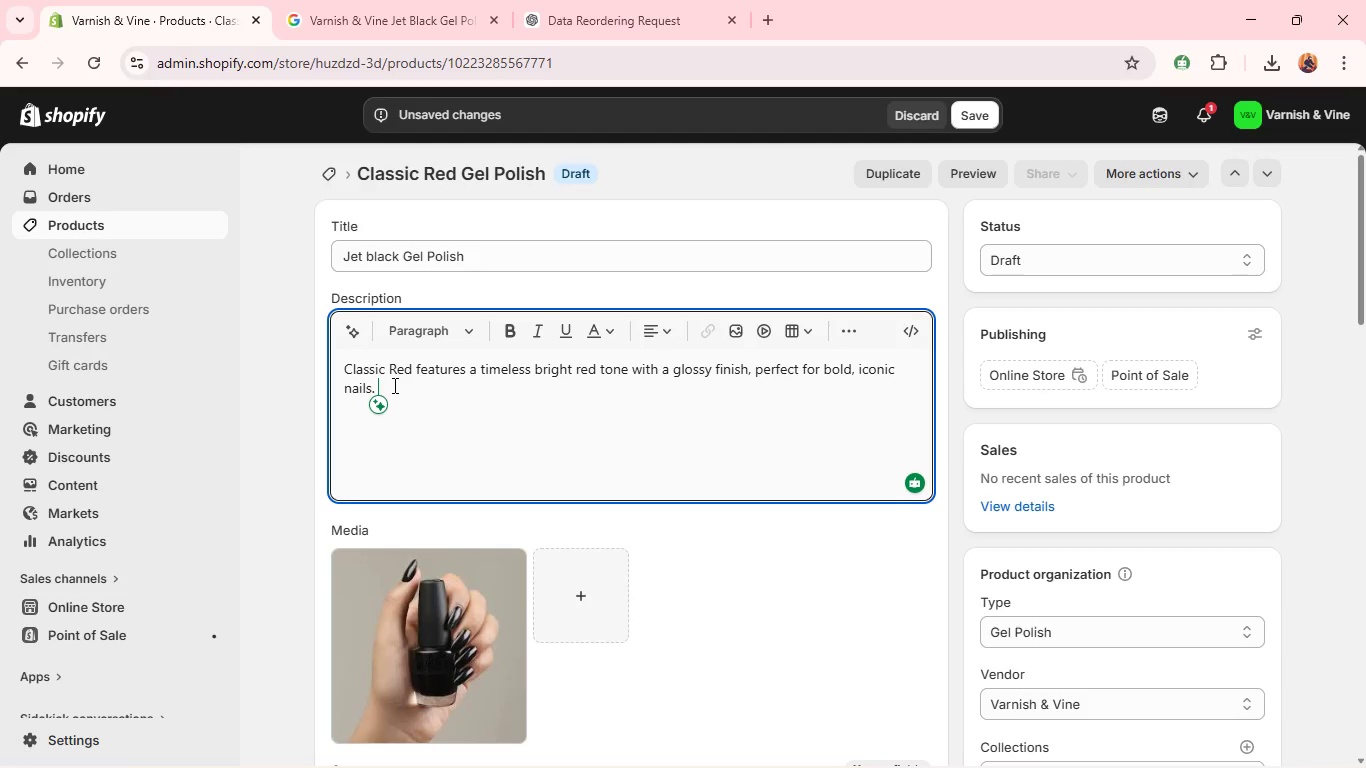 
left_click_drag(start_coordinate=[393, 385], to_coordinate=[327, 362])
 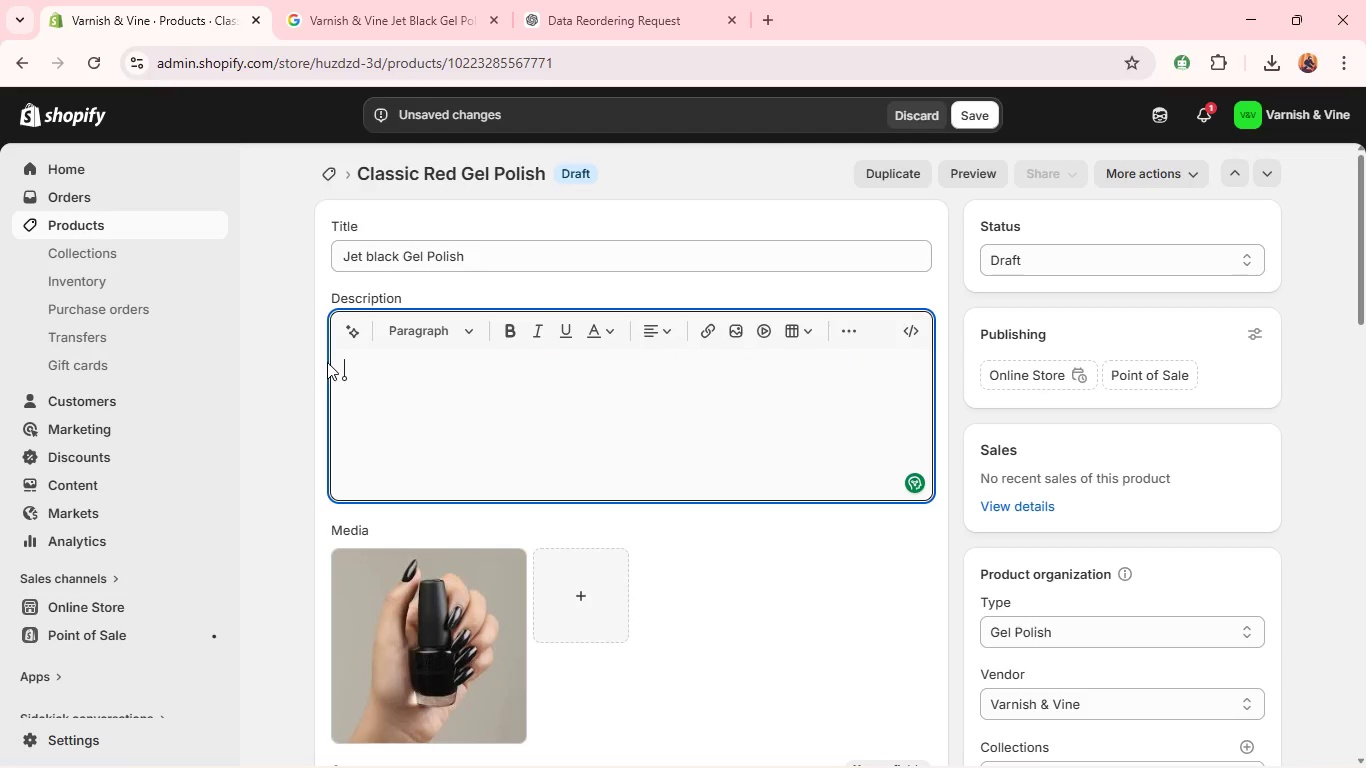 
key(Backspace)
 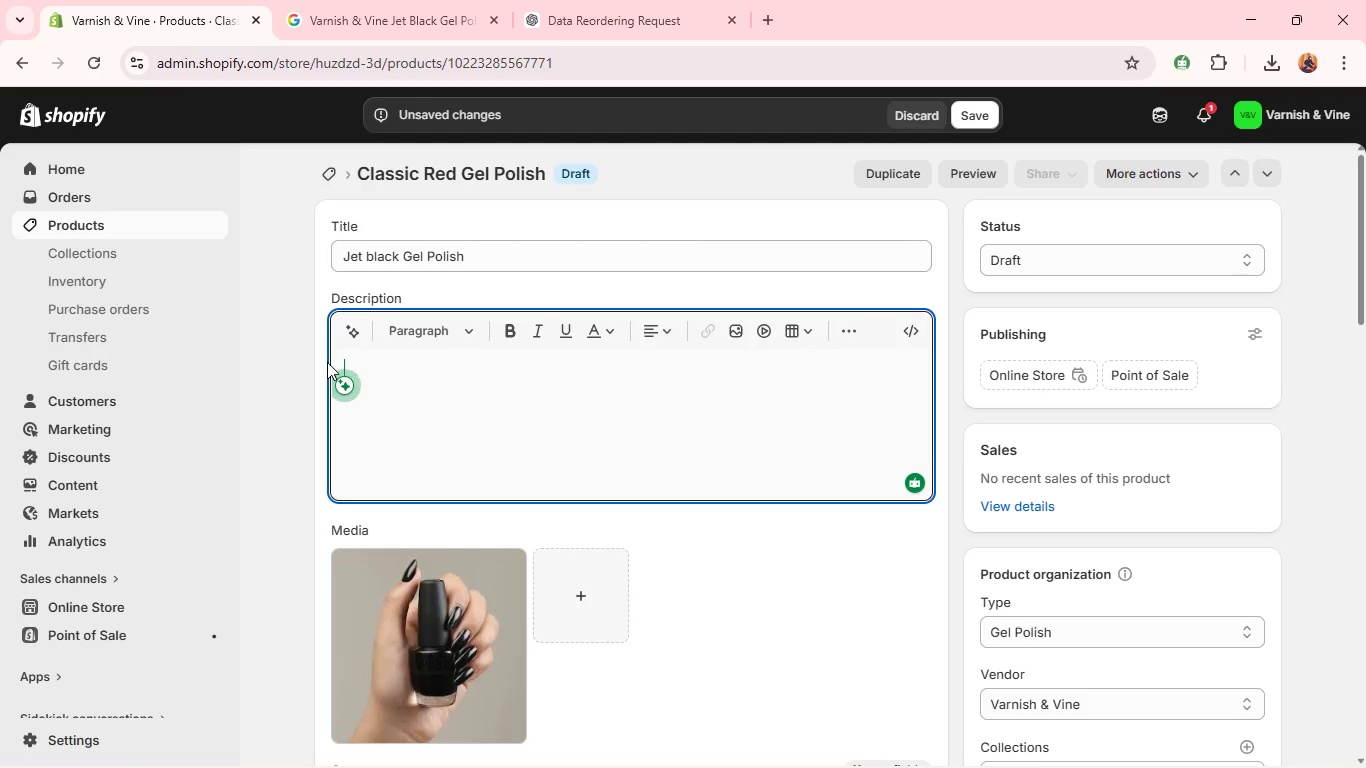 
hold_key(key=Enter, duration=0.52)
 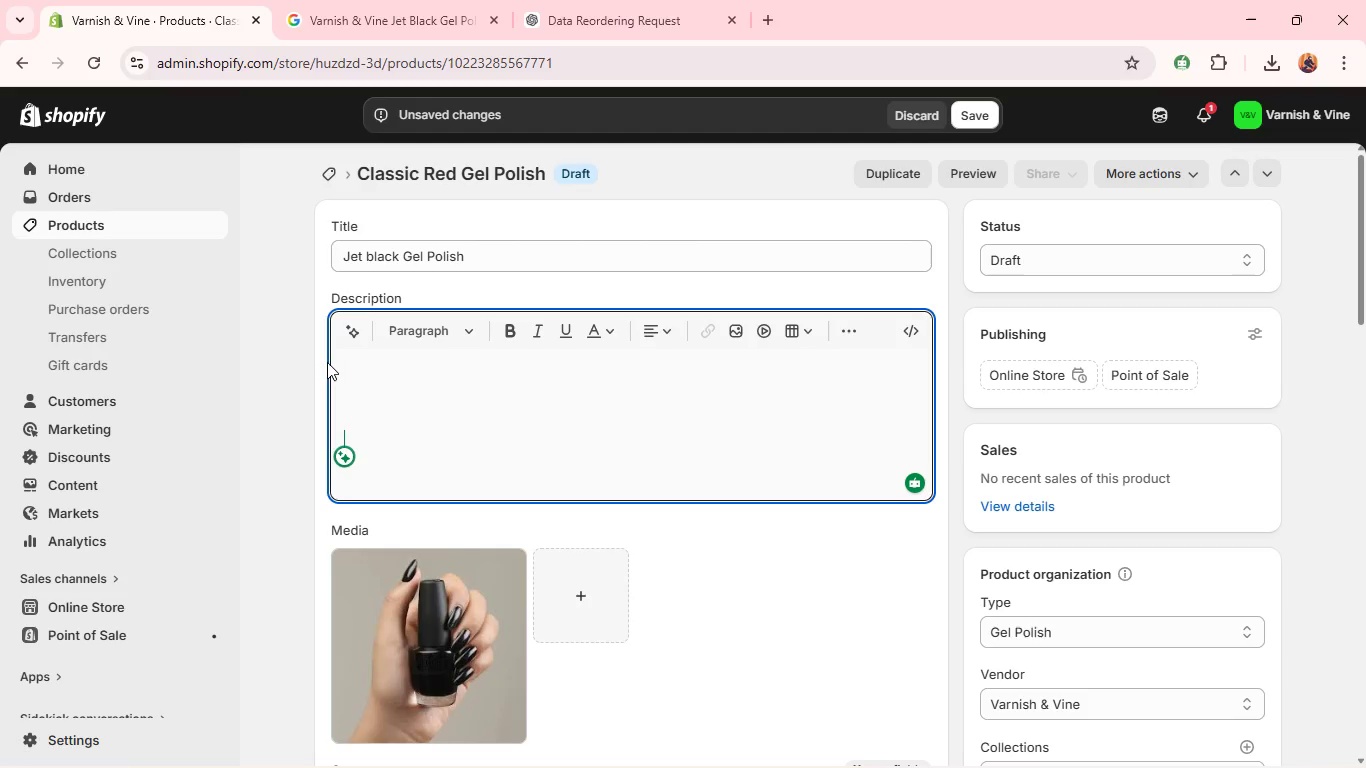 
key(Backspace)
key(Backspace)
type(Jet Black delivers an ultra )
key(Backspace)
type(-deep black tone with a sleek glossy finish for dramatic )
key(Backspace)
type(,high )
key(Backspace)
type(-impact )
 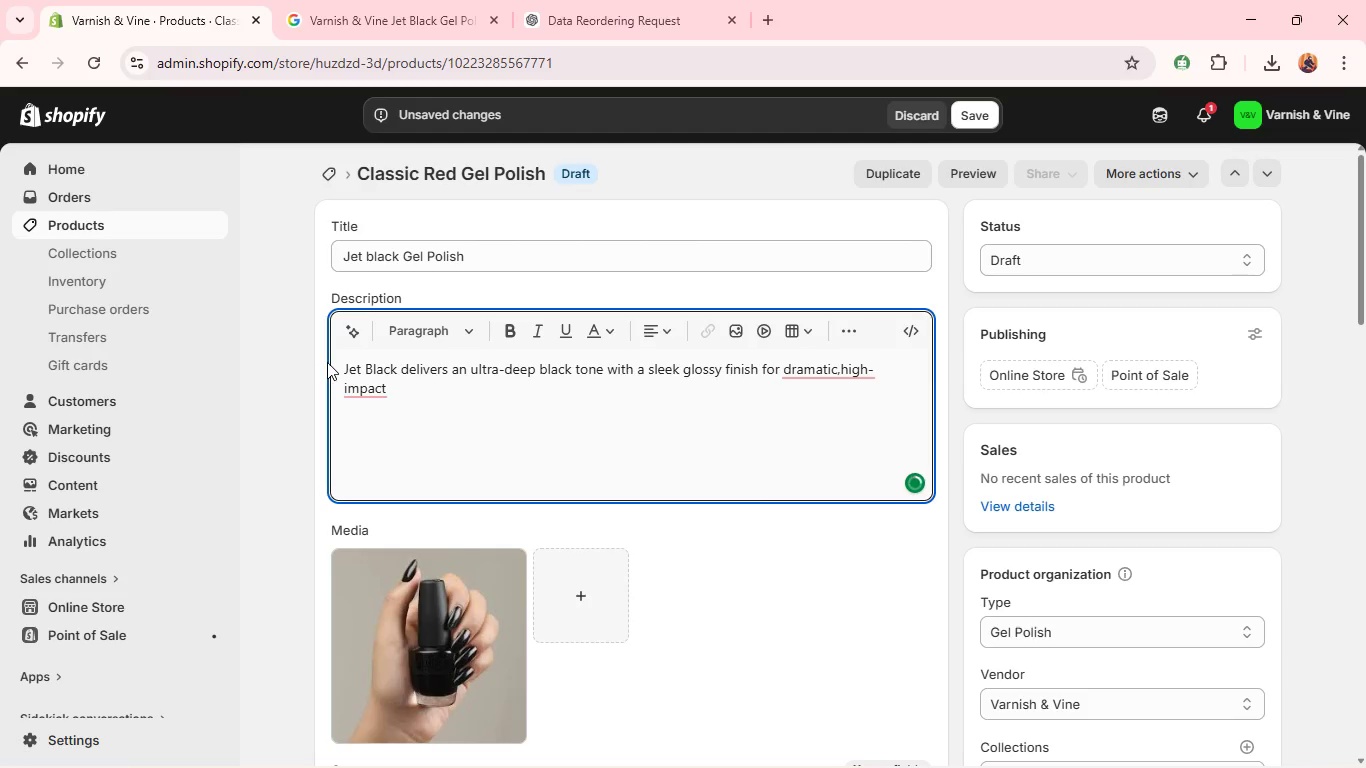 
type(nail )
 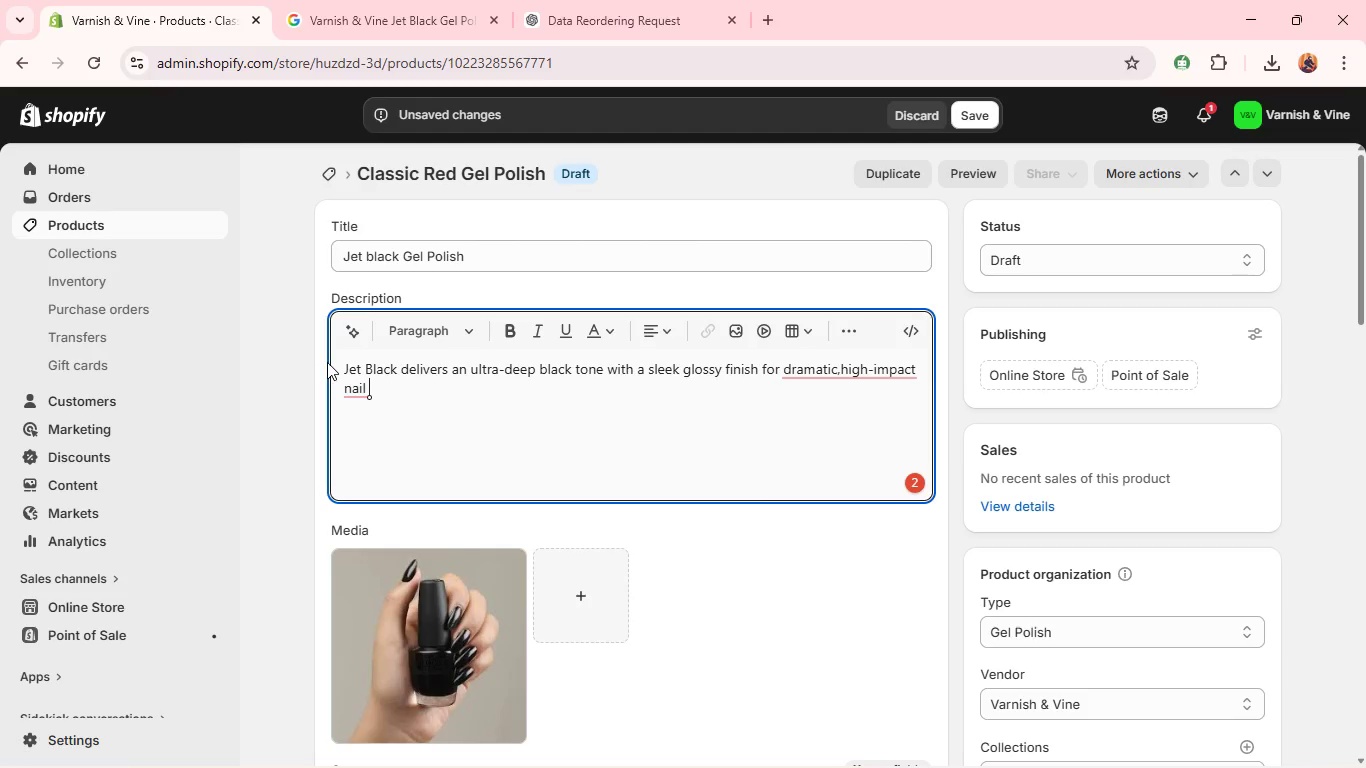 
type(llo)
key(Backspace)
key(Backspace)
type(ook)
 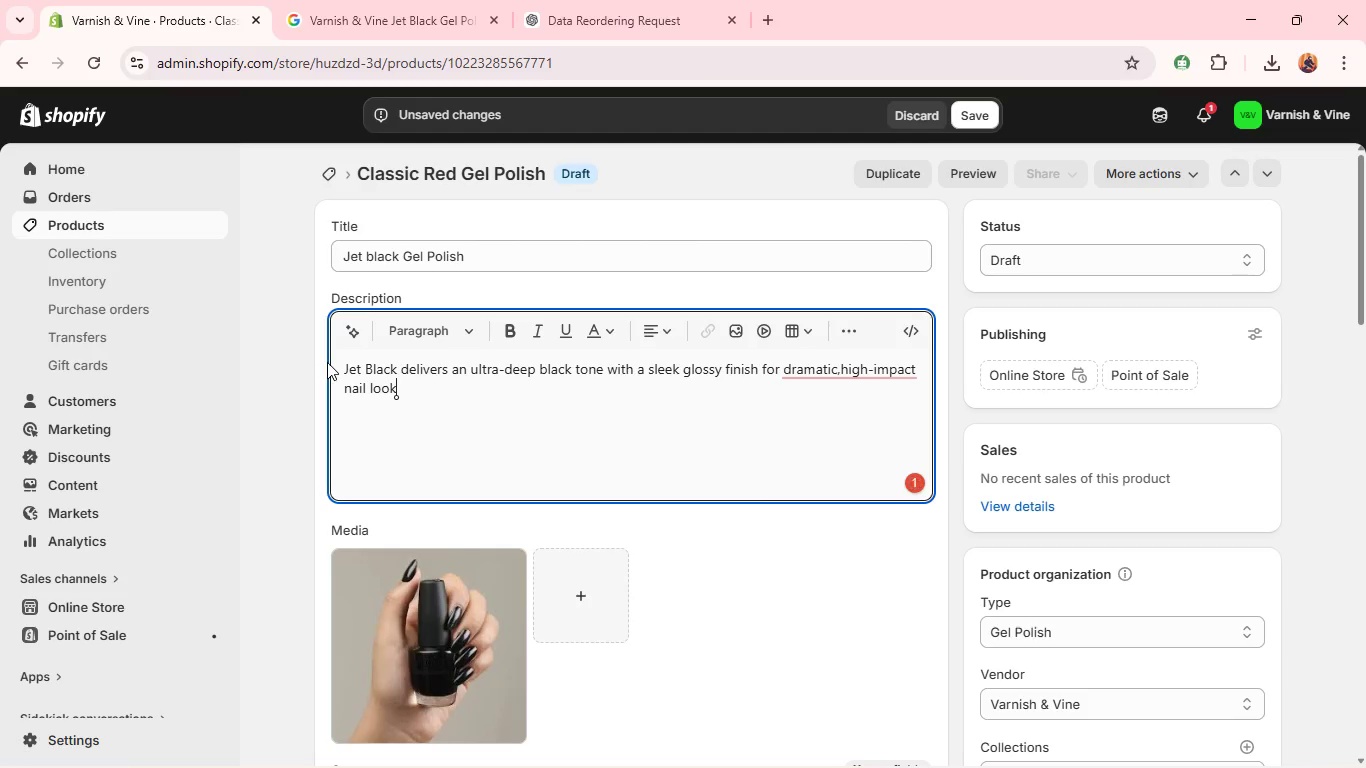 
key(S)
 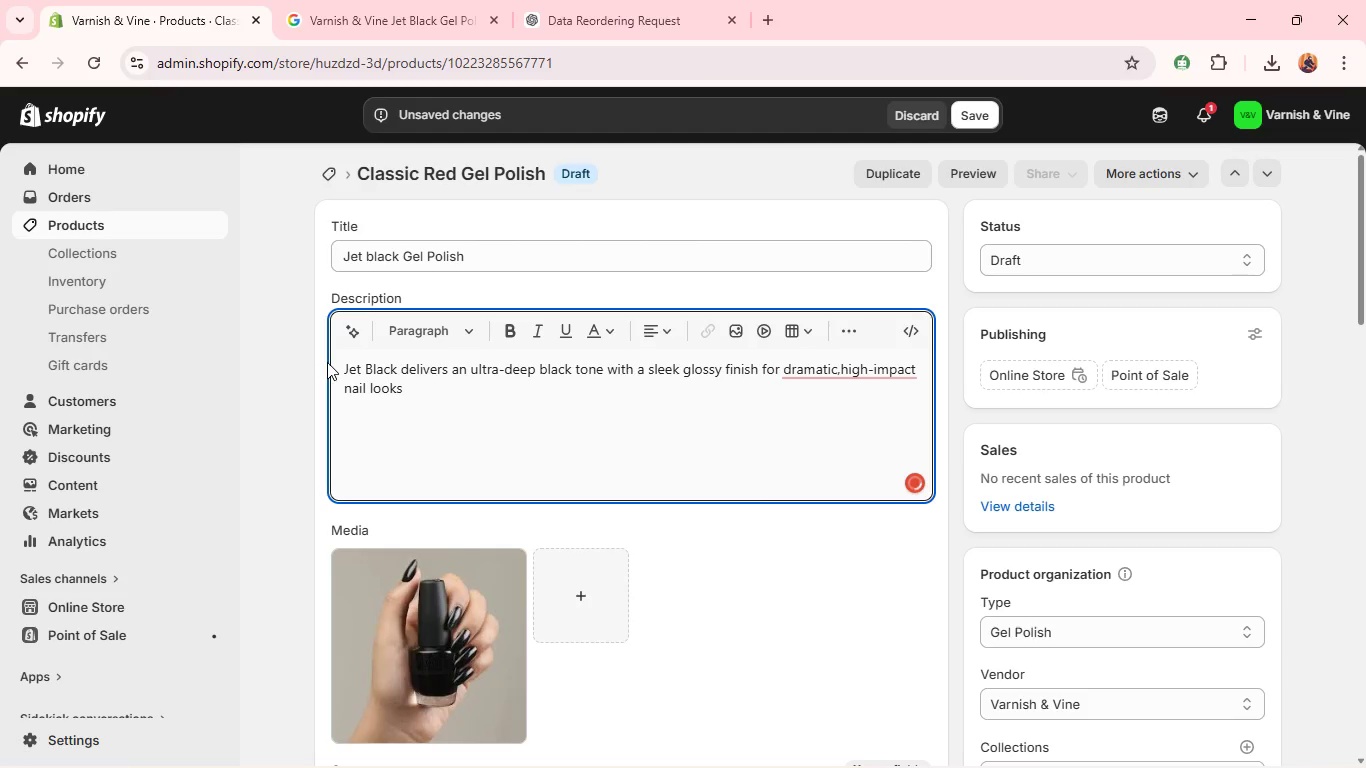 
key(Period)
 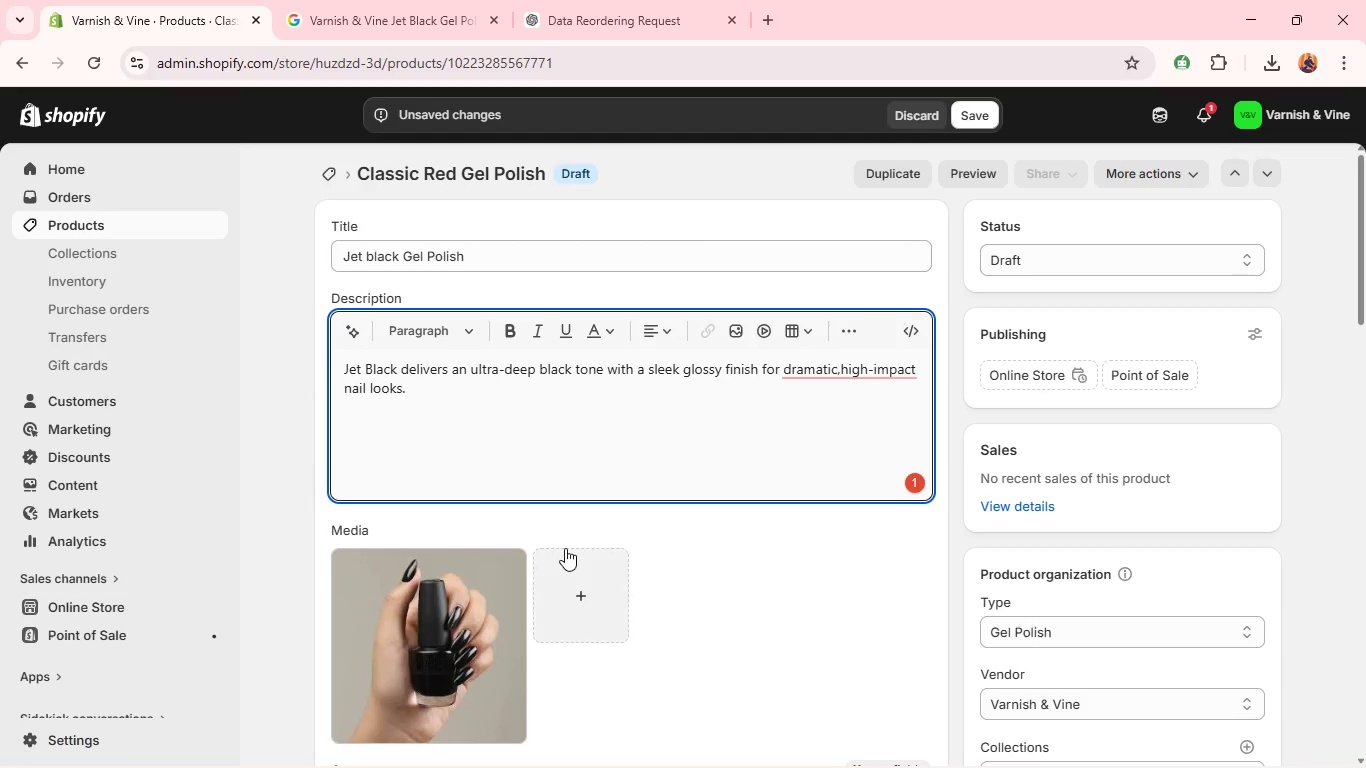 
wait(5.19)
 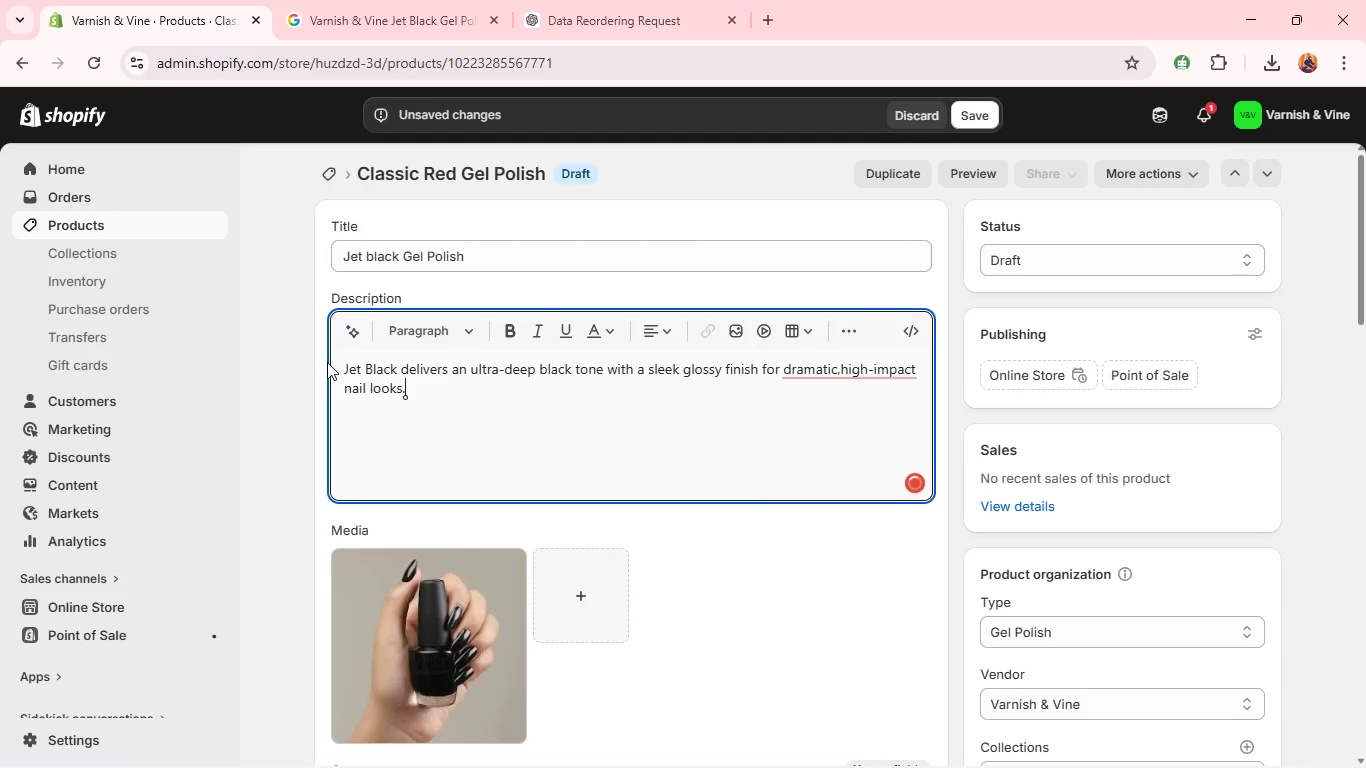 
left_click([492, 587])
 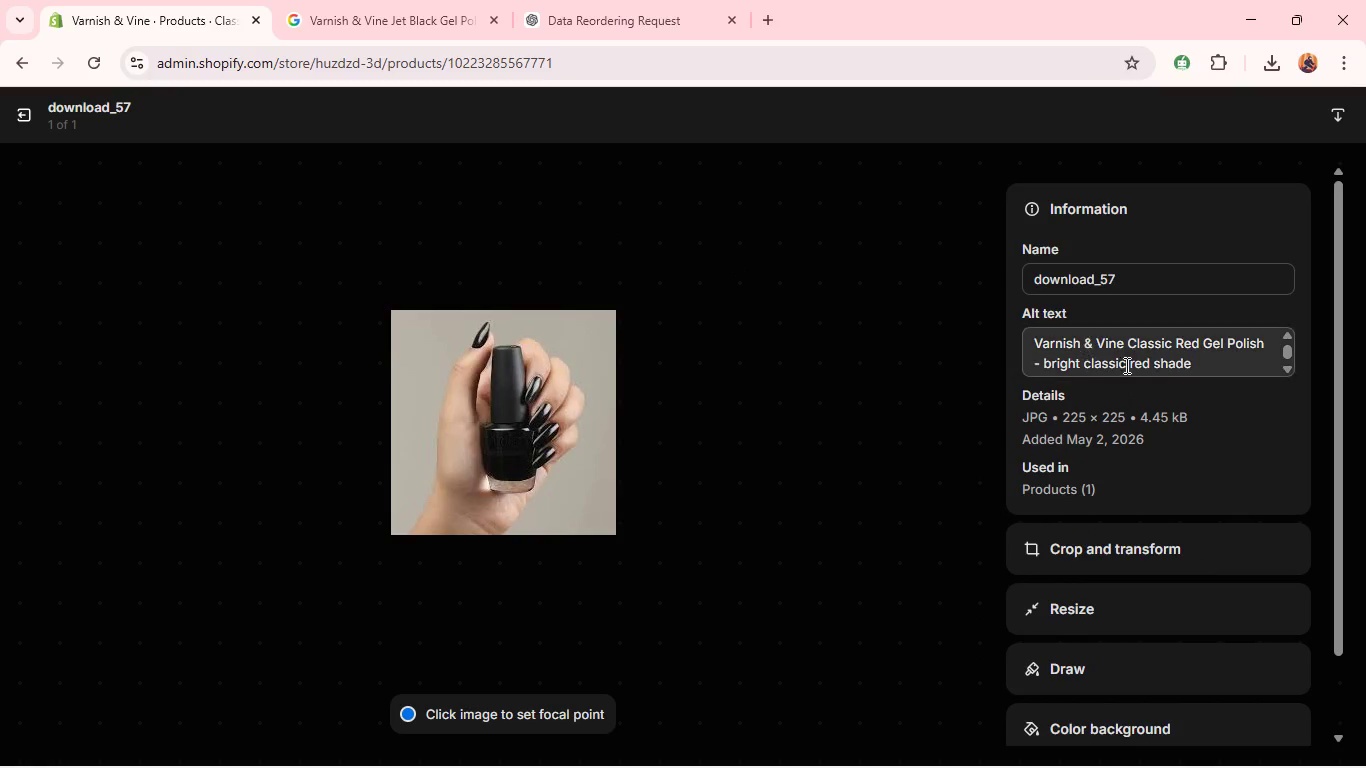 
wait(10.67)
 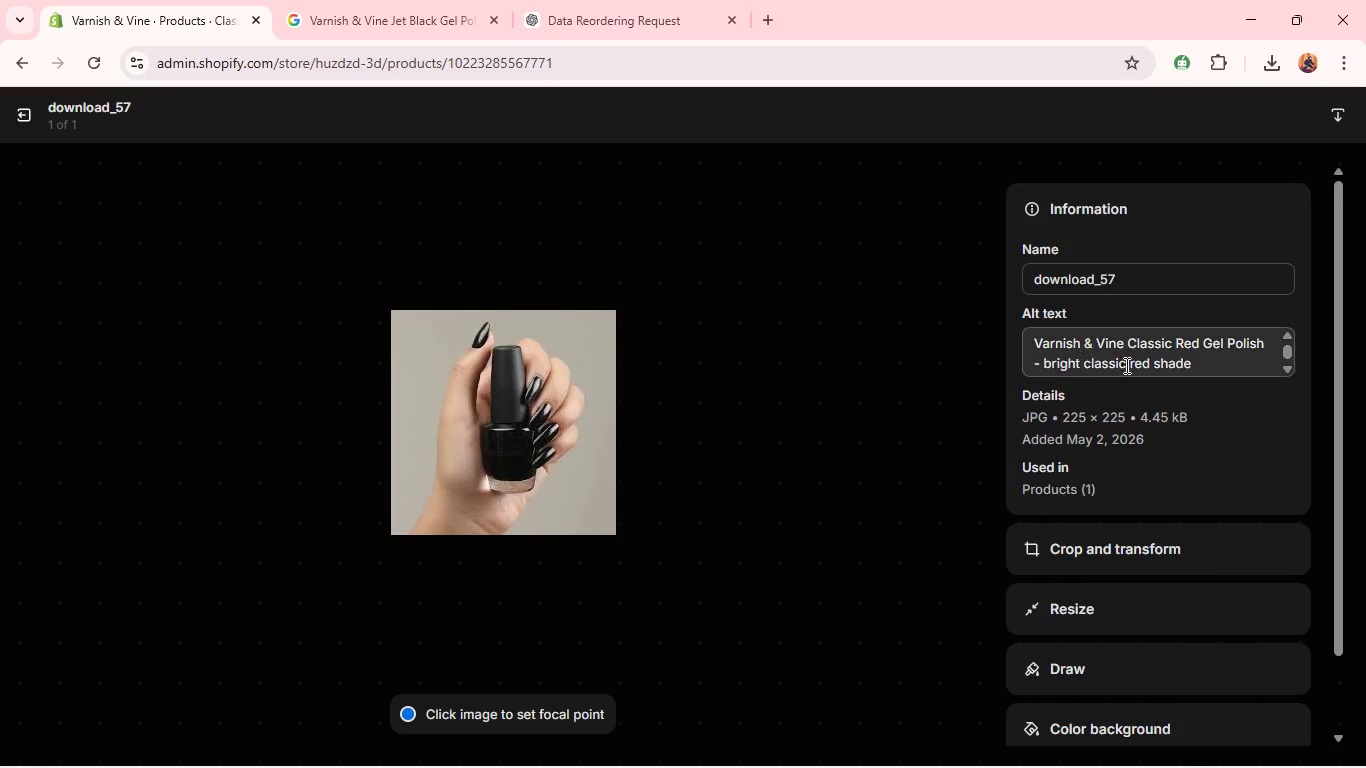 
left_click([4, 117])
 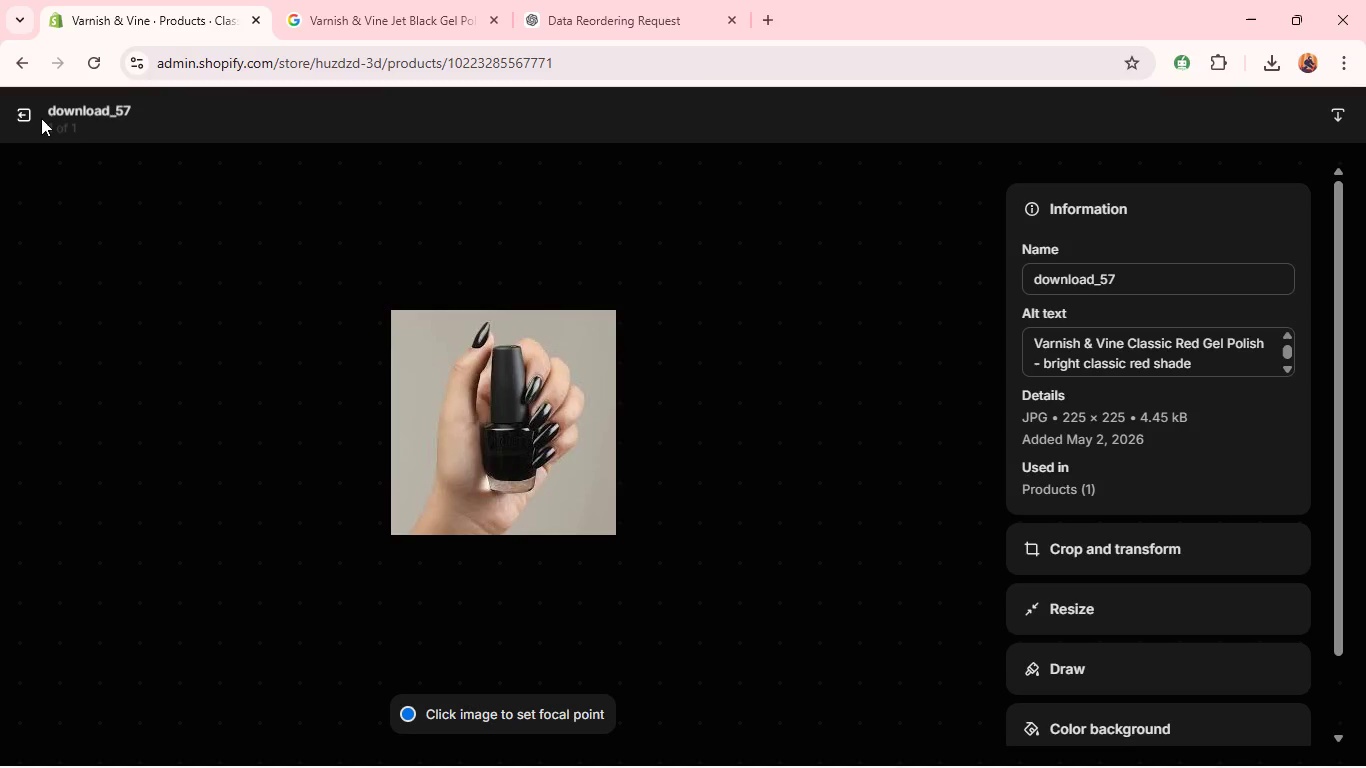 
left_click([41, 118])
 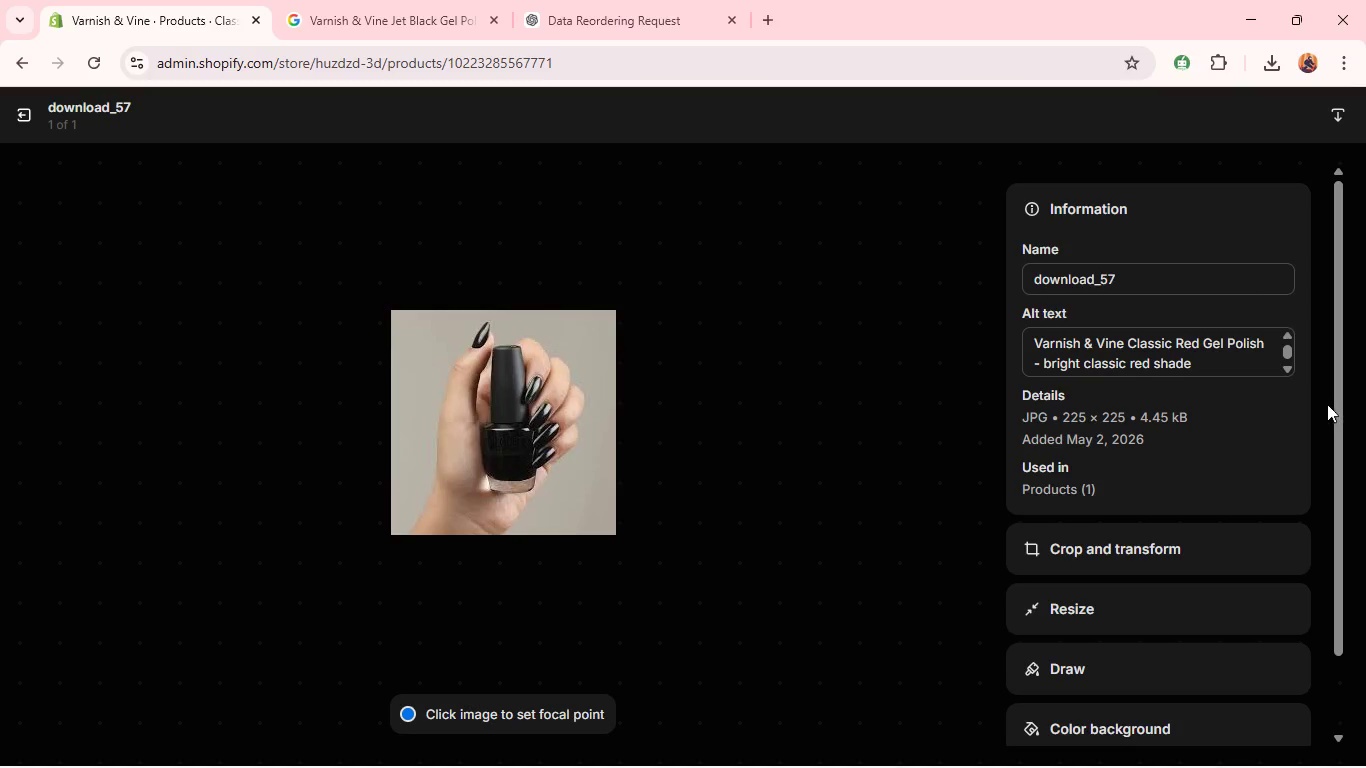 
left_click_drag(start_coordinate=[1336, 404], to_coordinate=[1282, 603])
 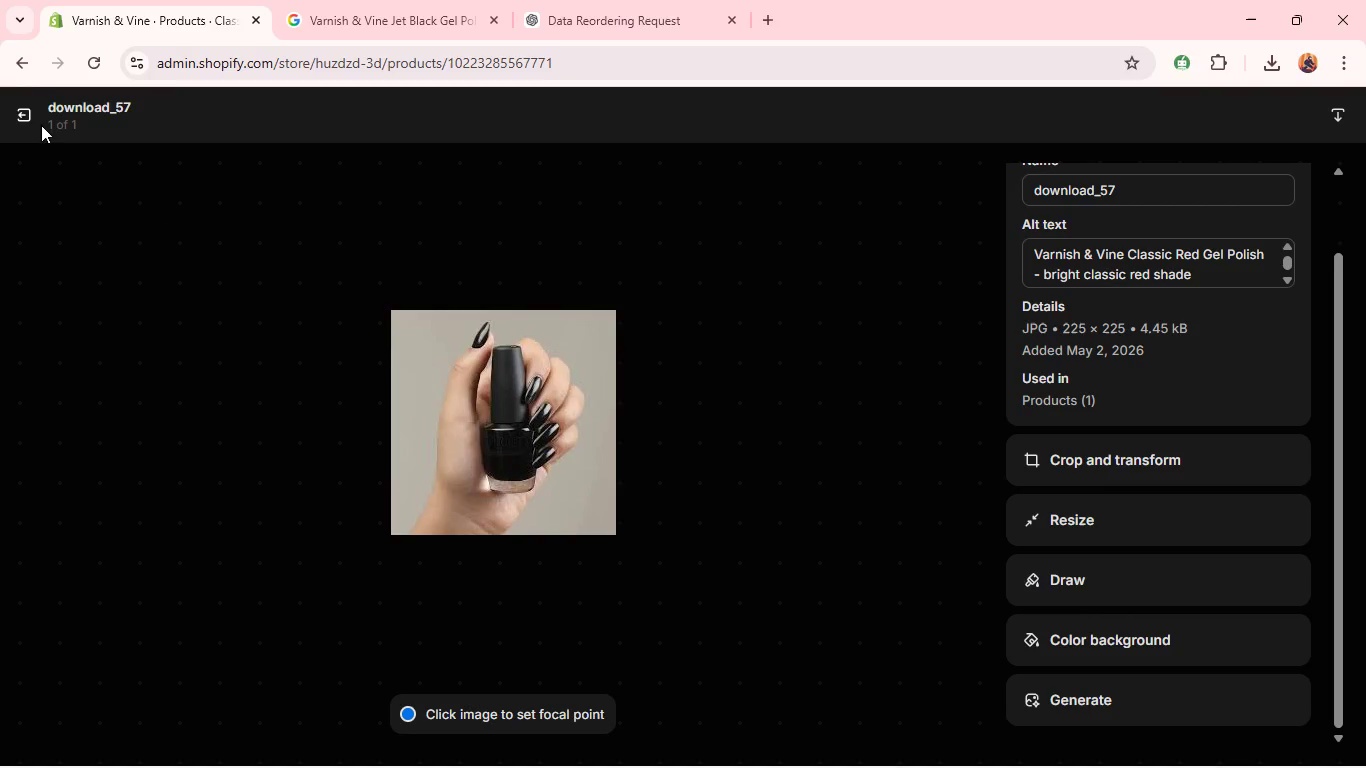 
left_click([8, 109])
 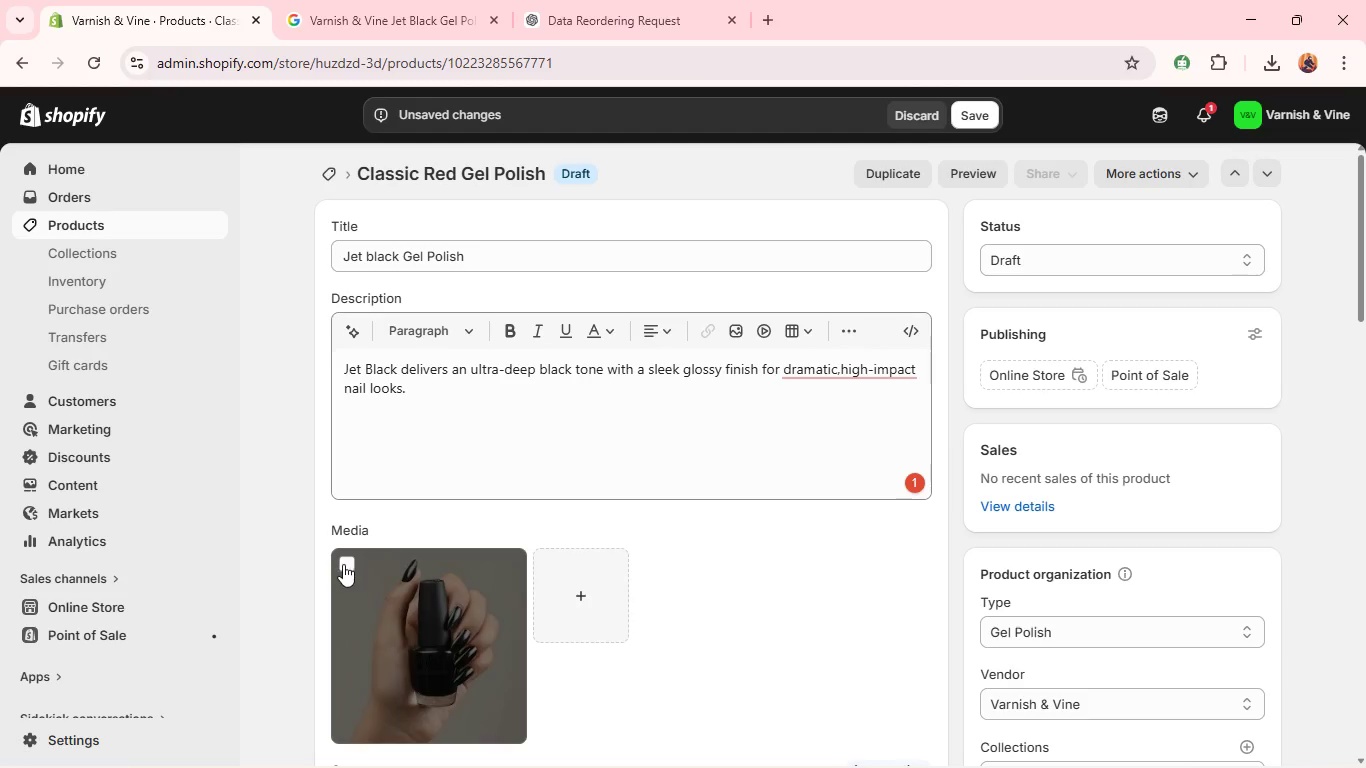 
left_click([345, 560])
 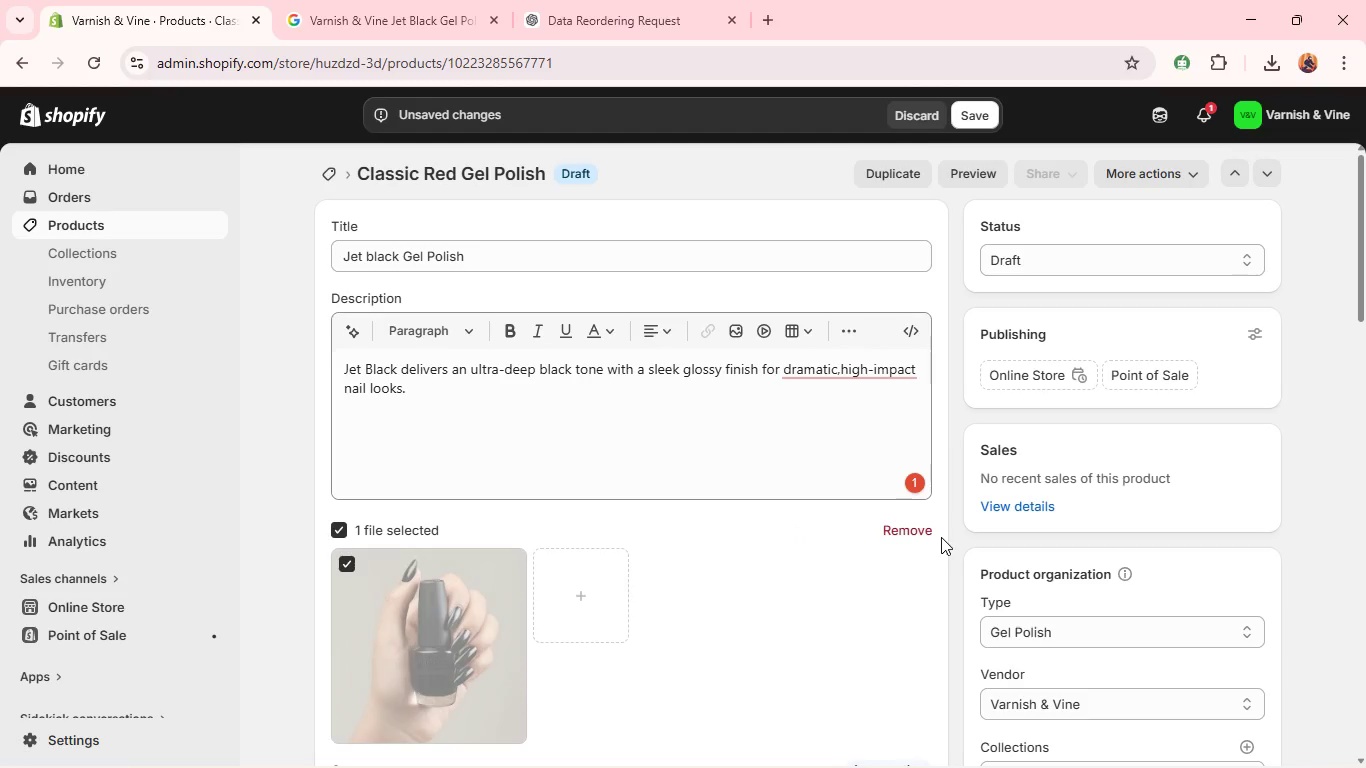 
left_click([912, 528])
 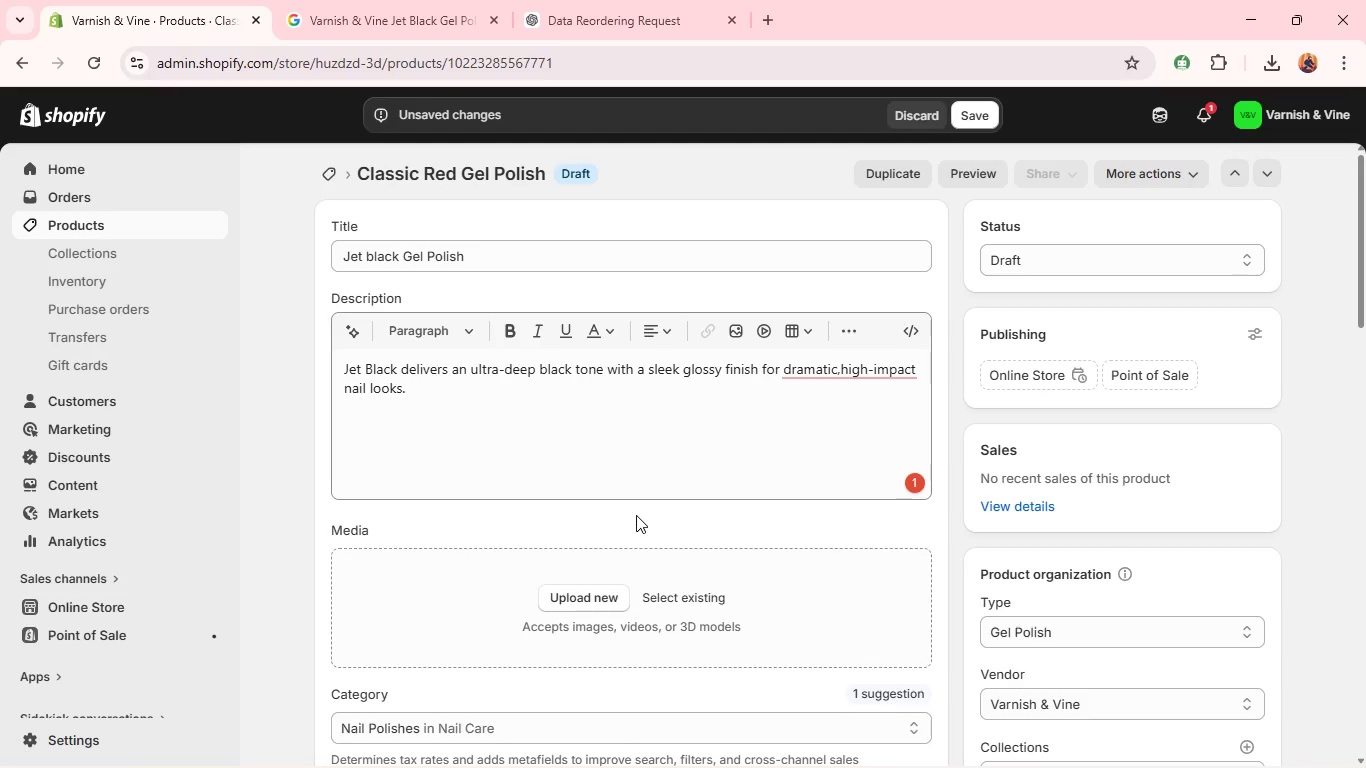 
wait(9.62)
 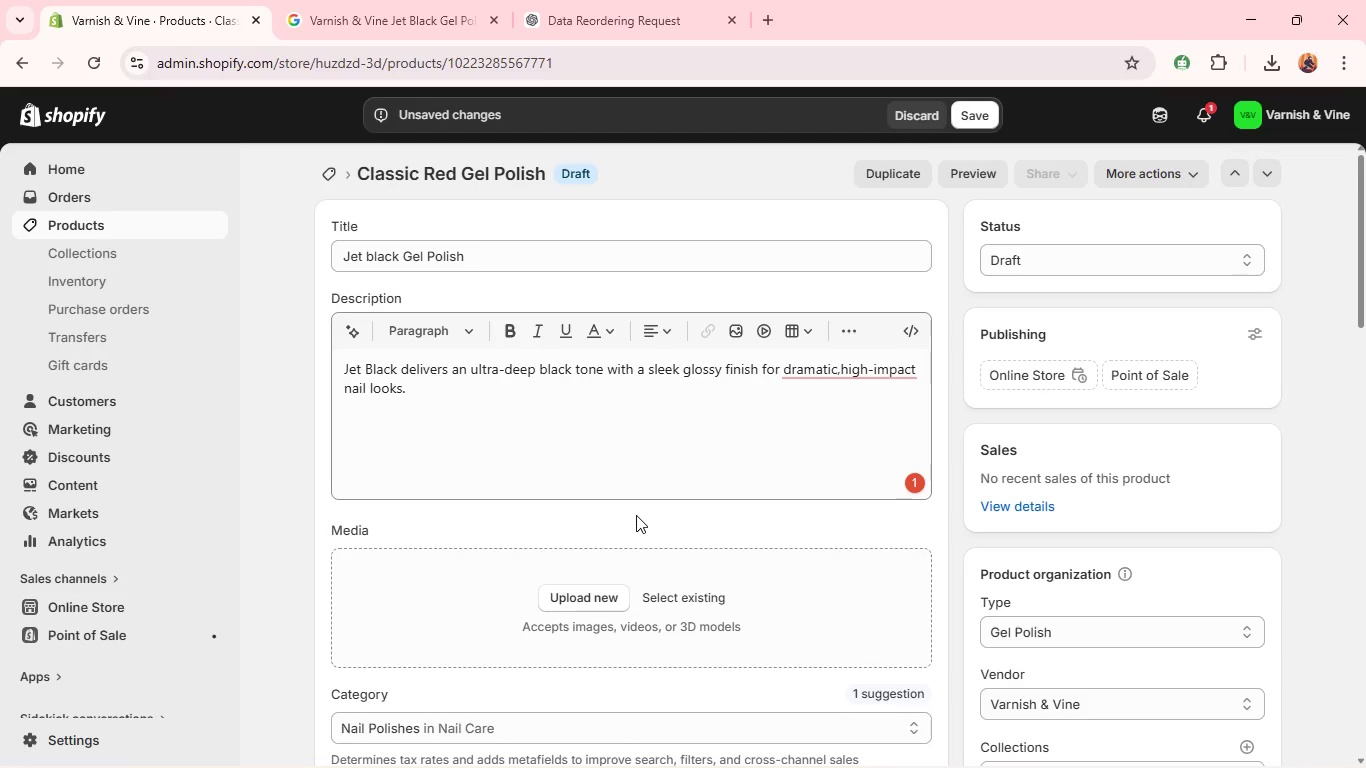 
left_click_drag(start_coordinate=[1362, 263], to_coordinate=[1334, 326])
 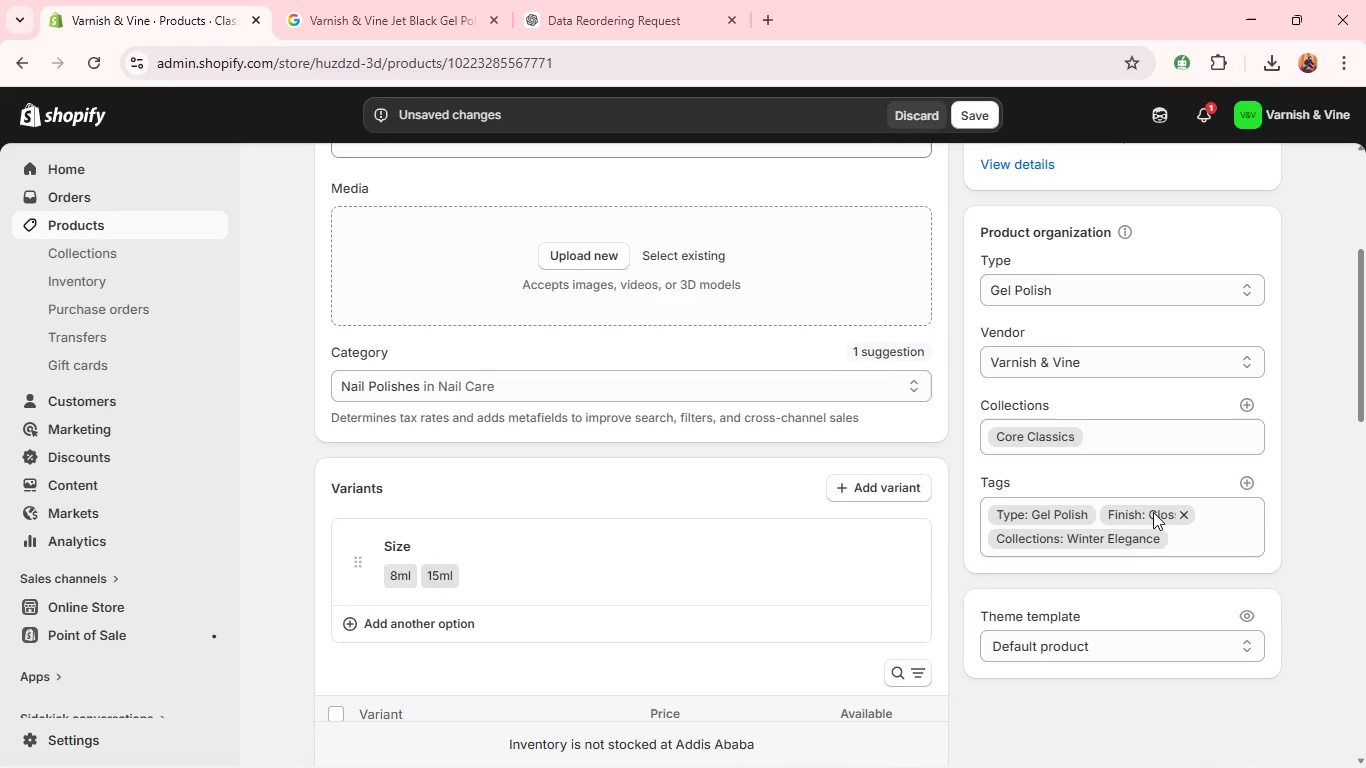 
wait(15.44)
 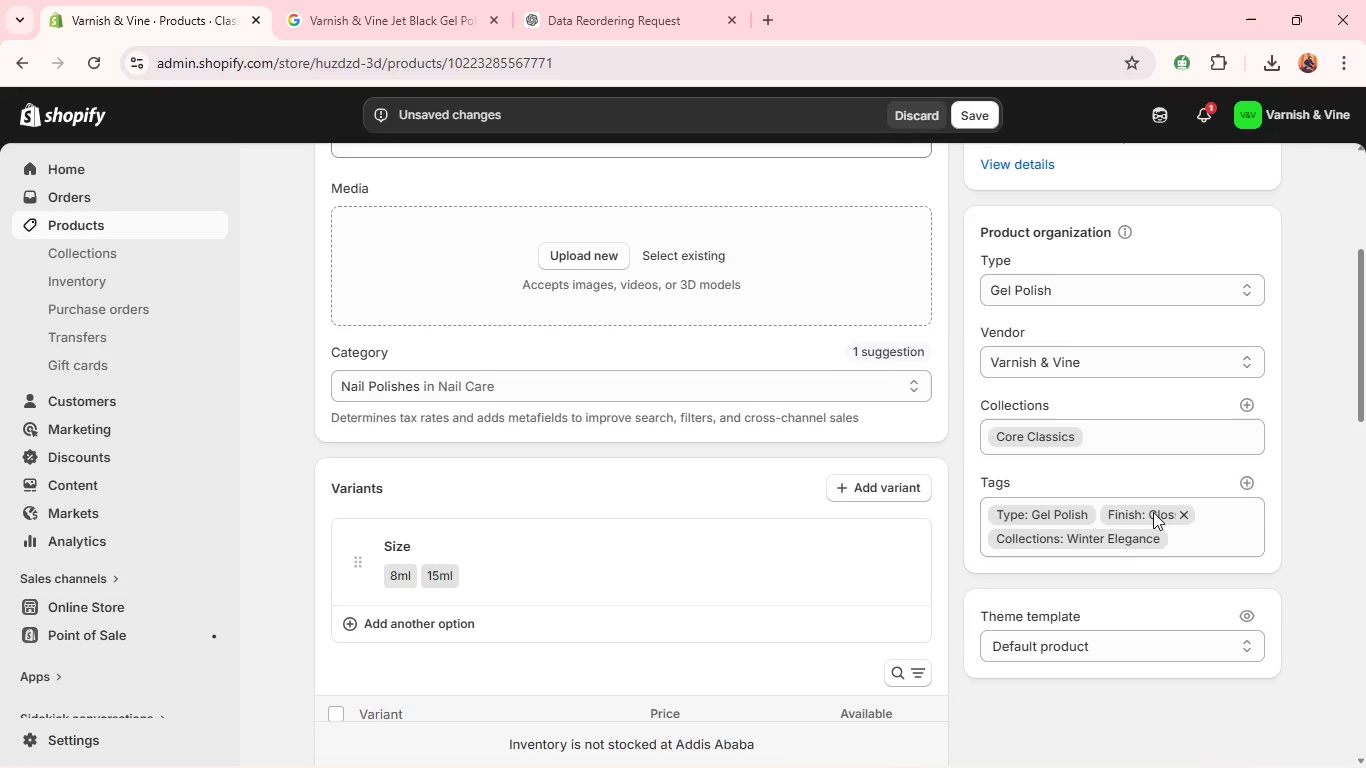 
mouse_move([731, 527])
 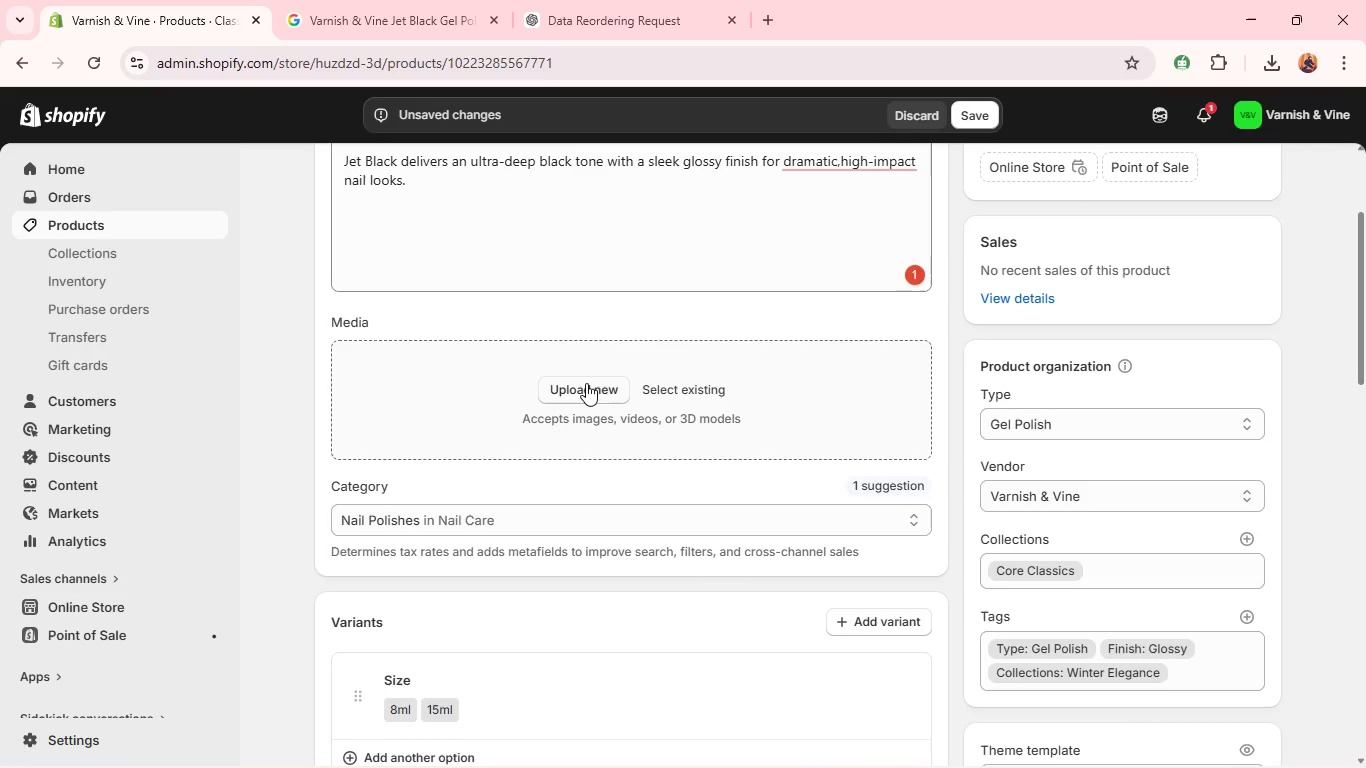 
left_click([586, 383])
 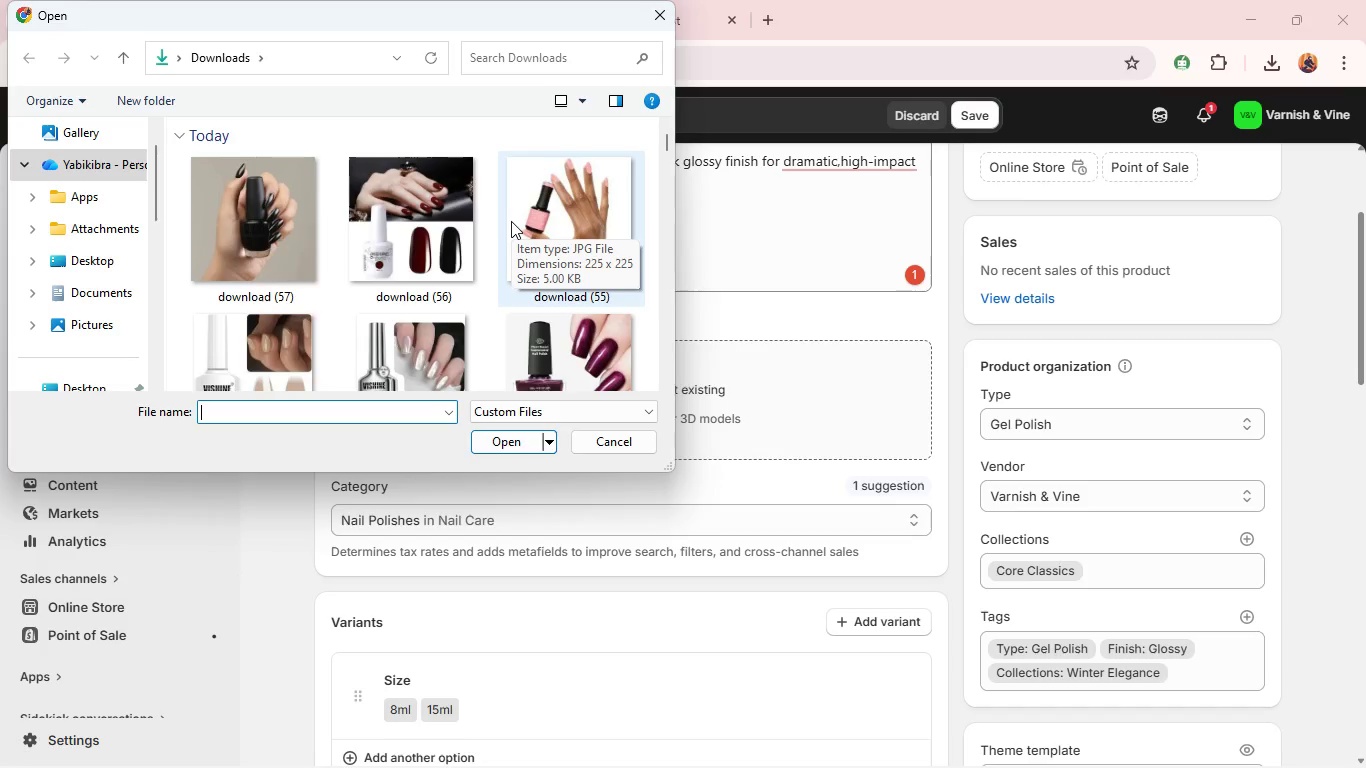 
wait(7.92)
 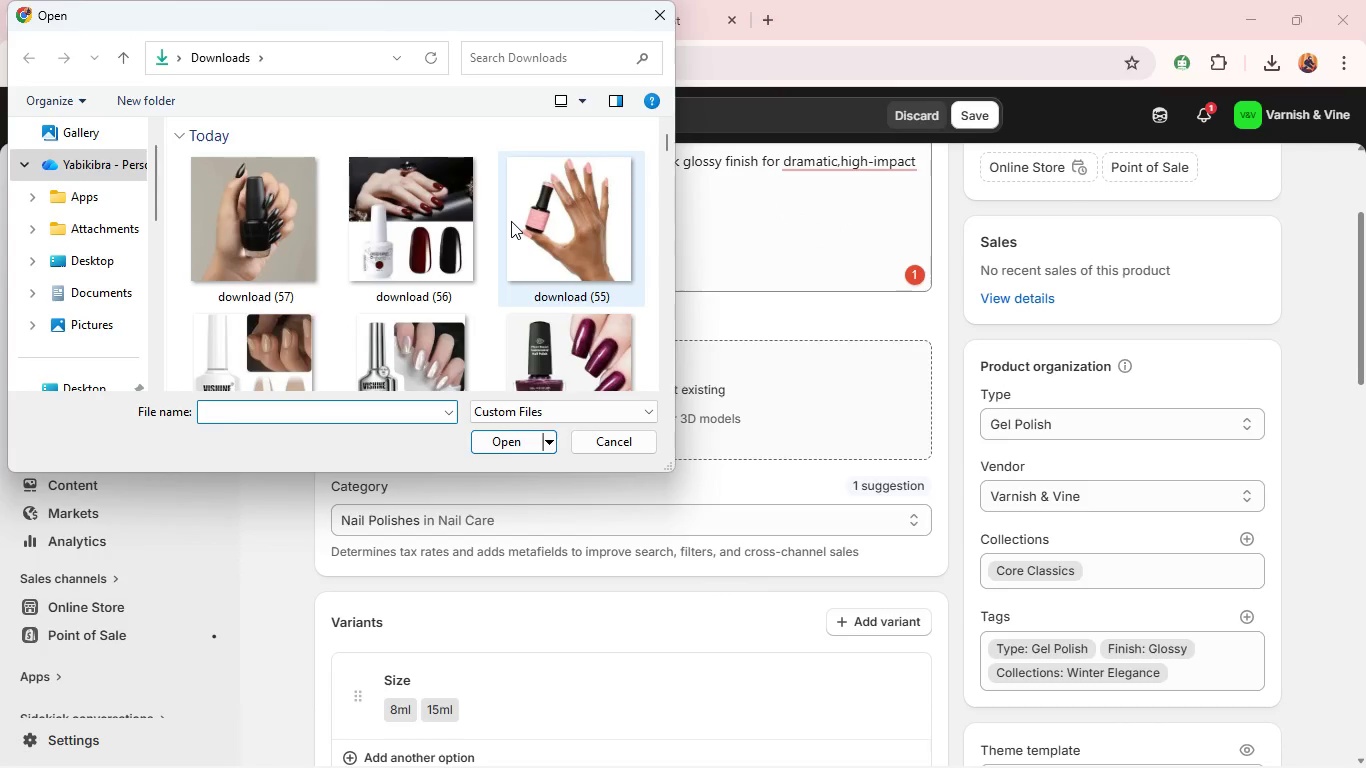 
scroll: coordinate [386, 259], scroll_direction: up, amount: 13.0
 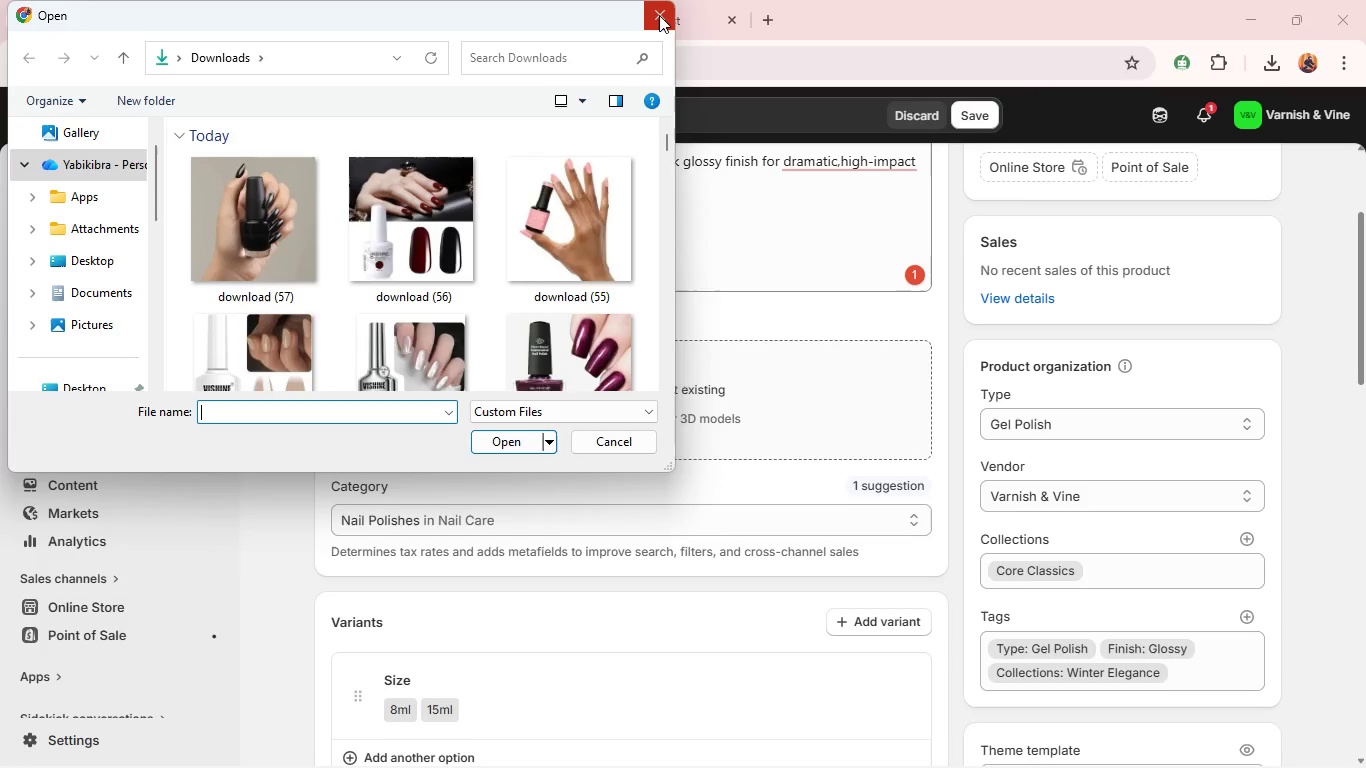 
left_click([660, 13])
 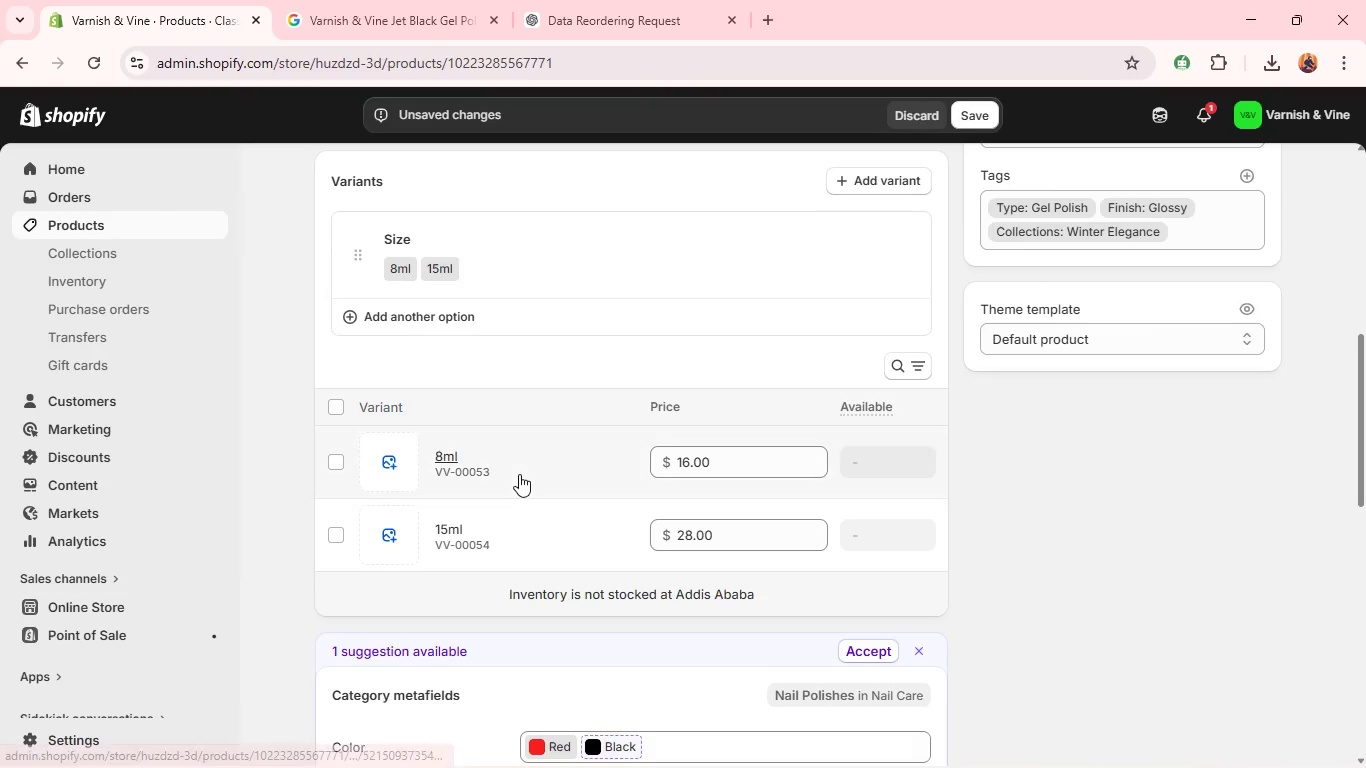 
wait(10.25)
 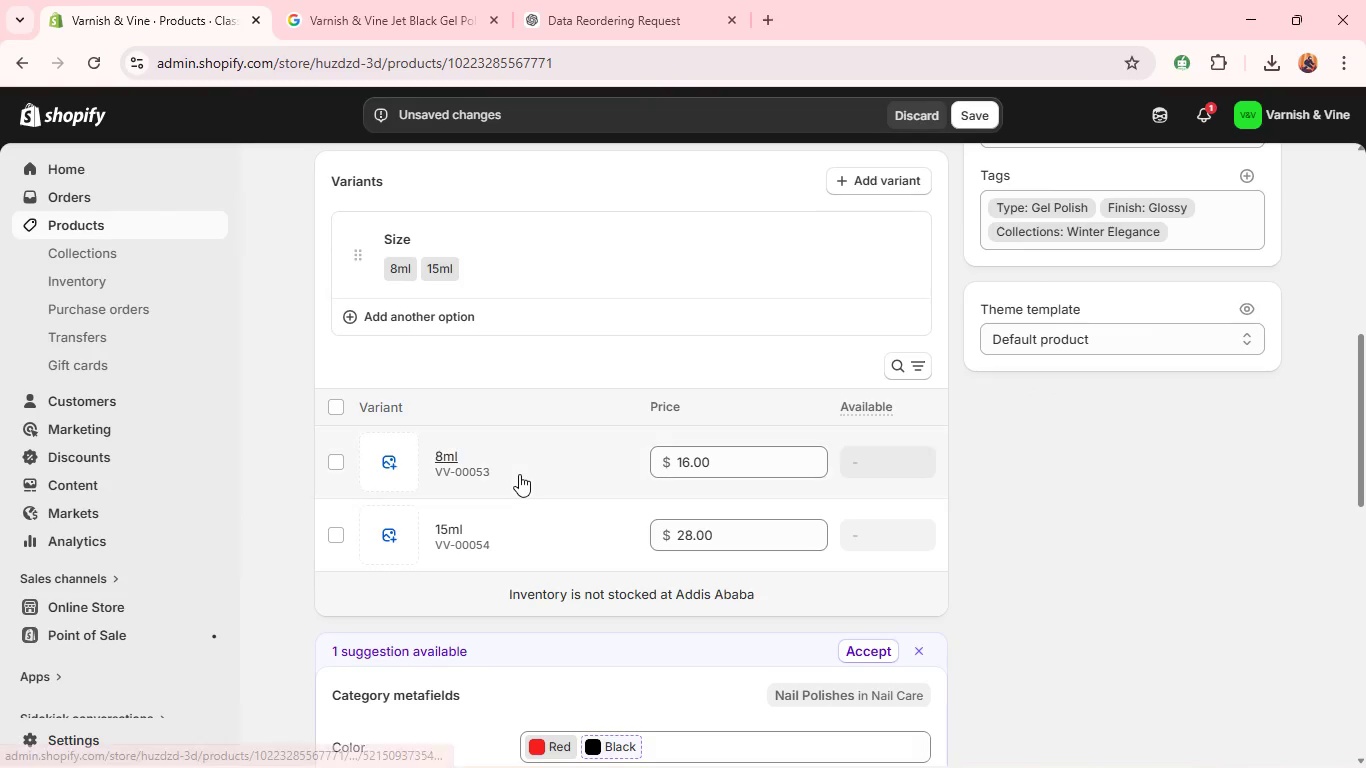 
left_click([550, 369])
 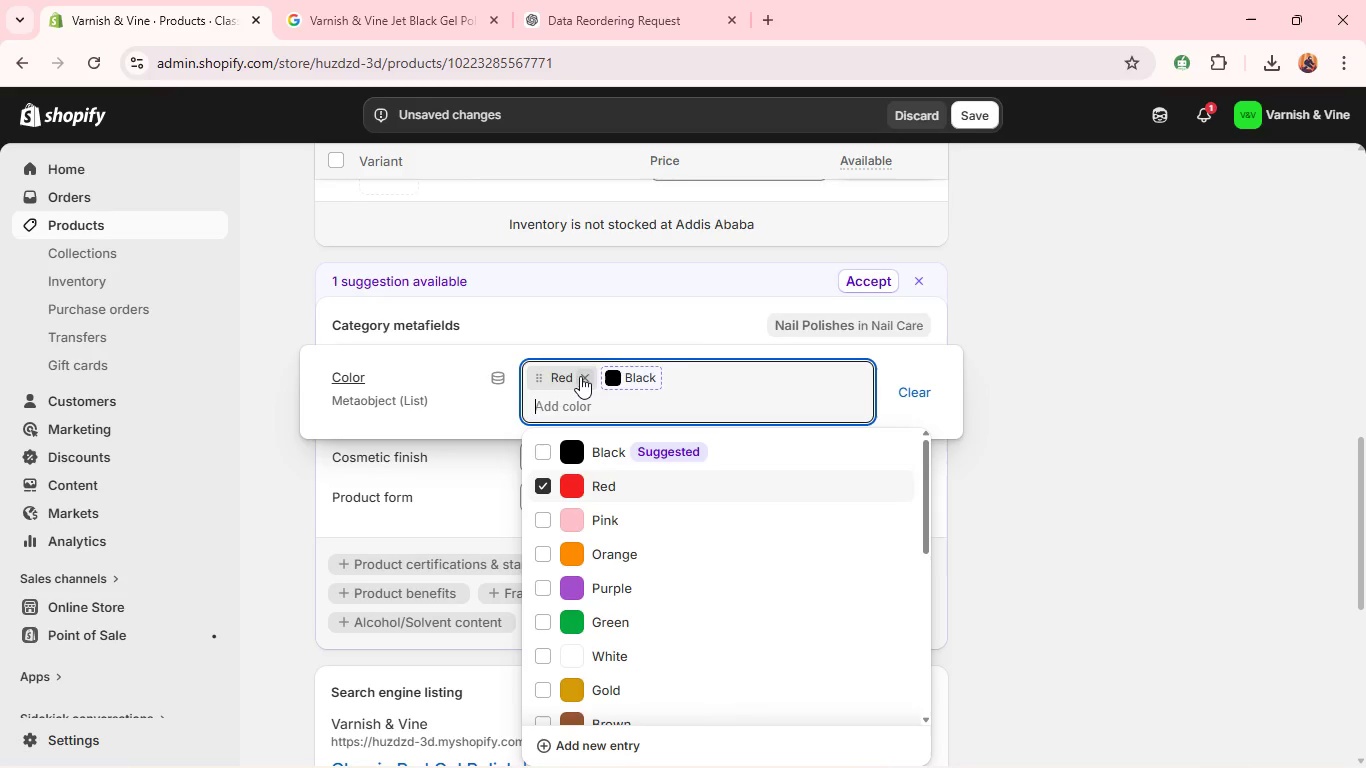 
wait(5.19)
 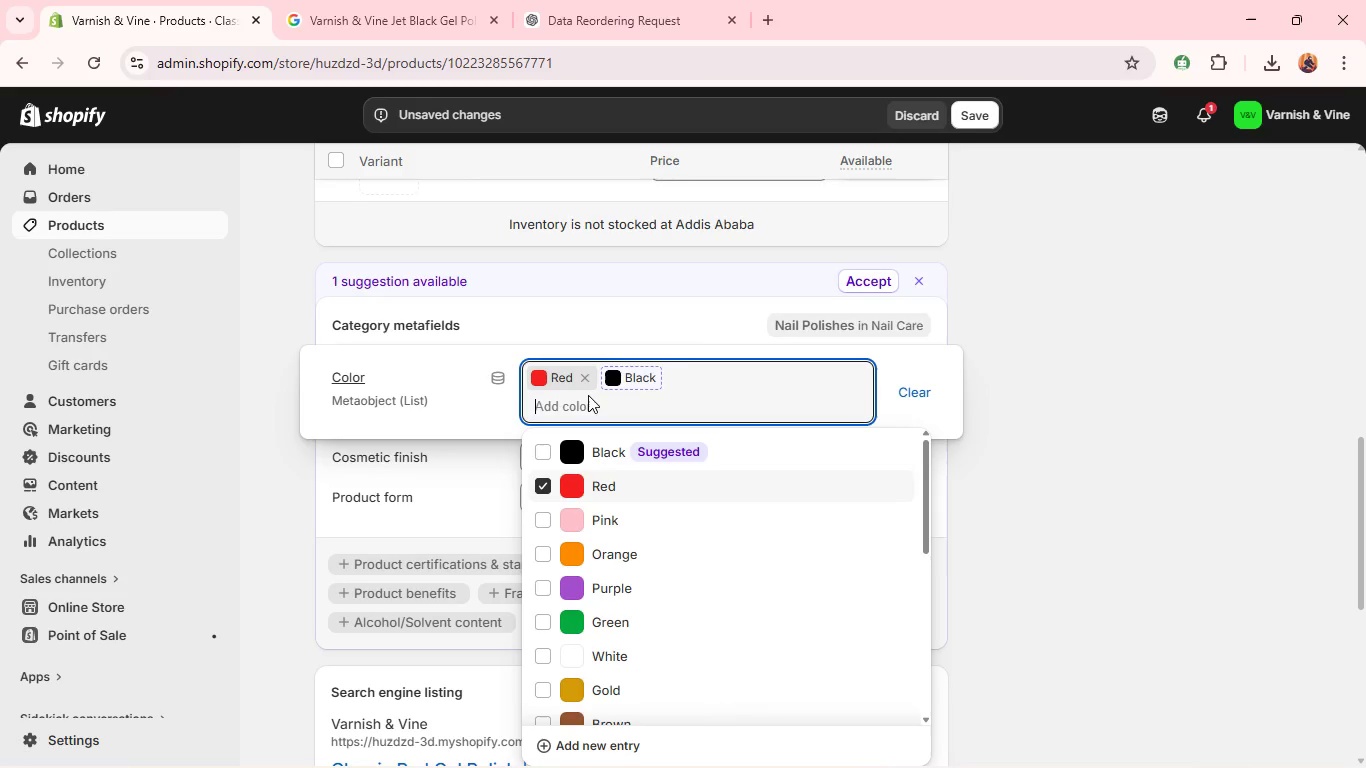 
left_click([577, 373])
 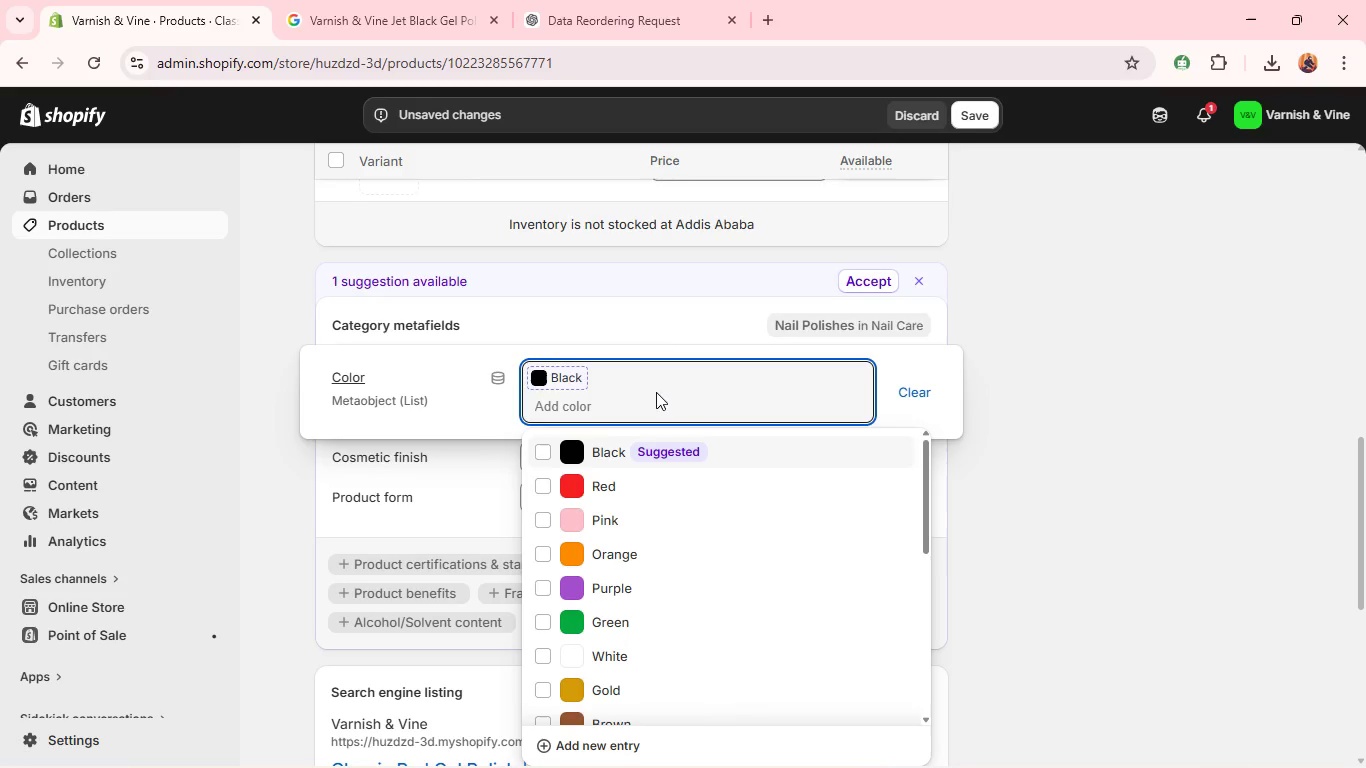 
left_click([485, 416])
 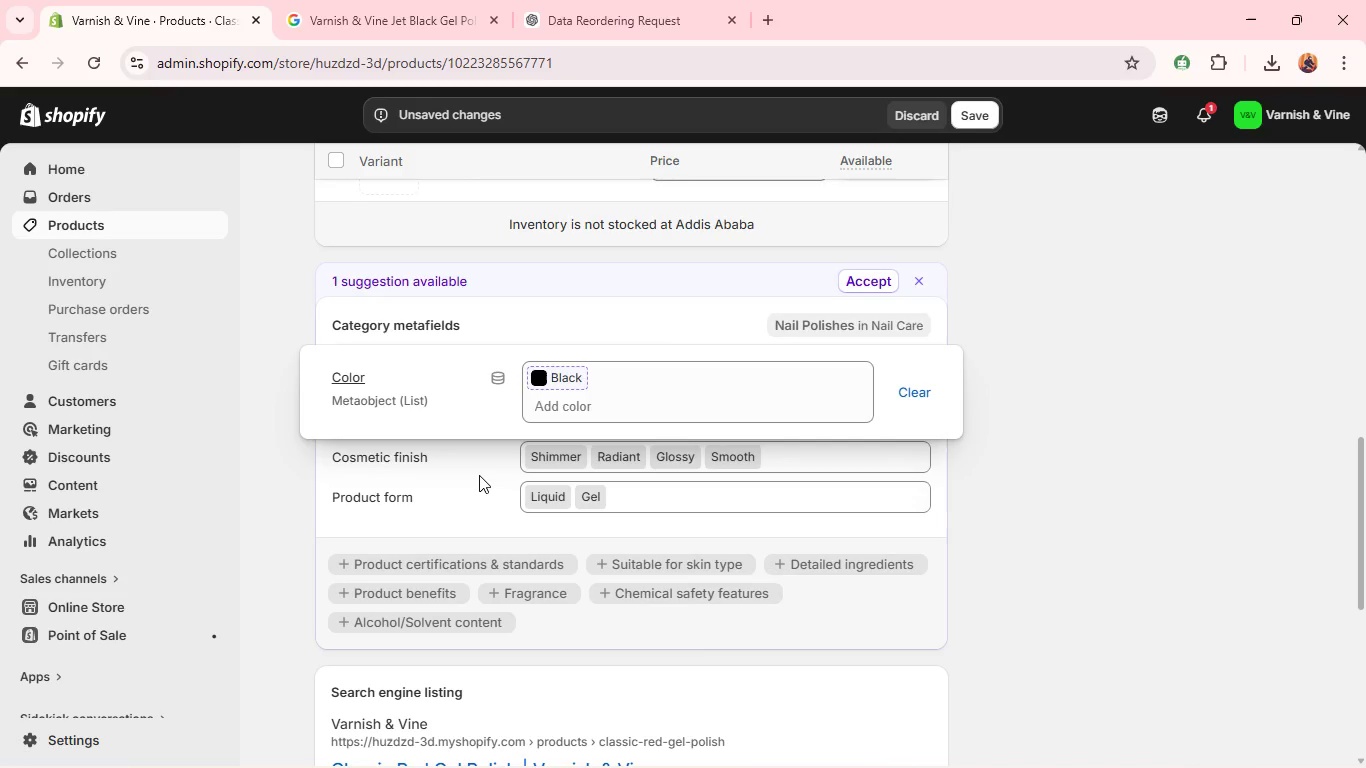 
left_click([479, 475])
 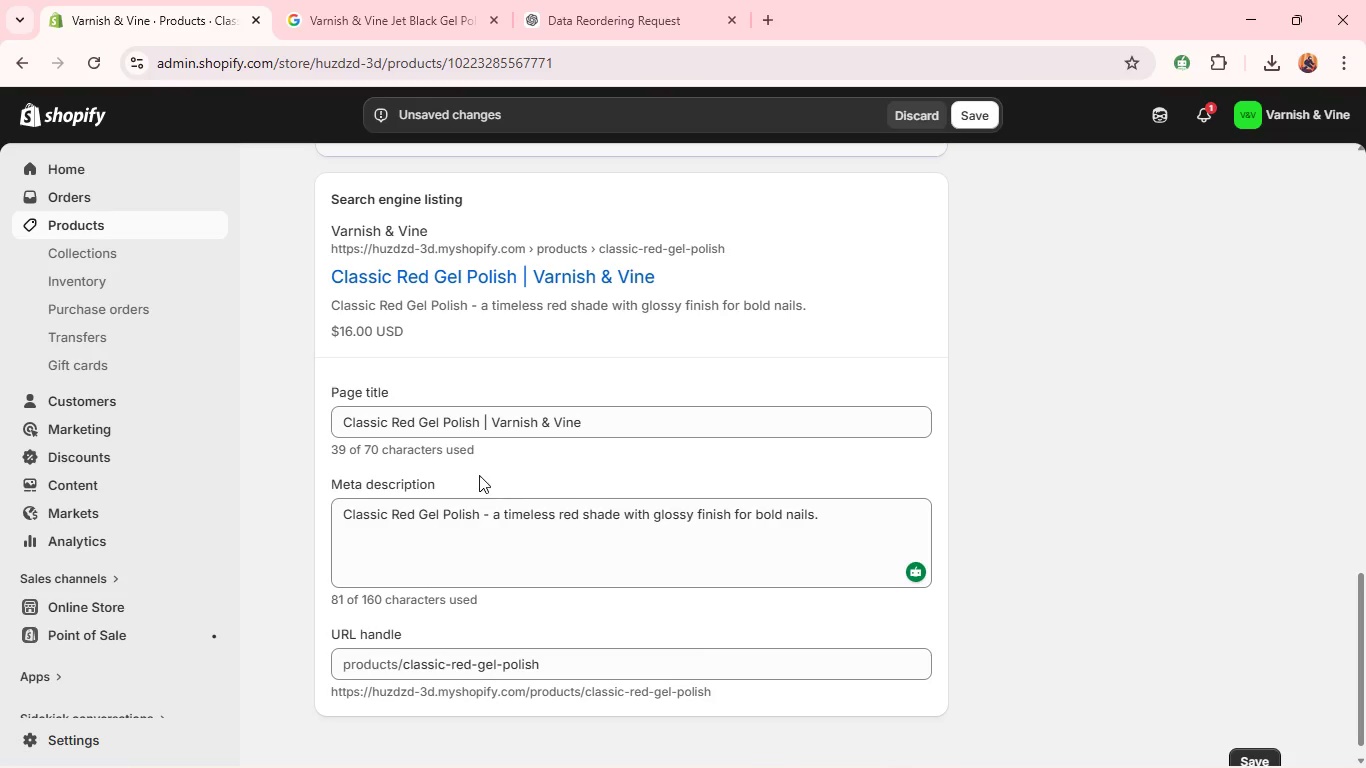 
wait(17.84)
 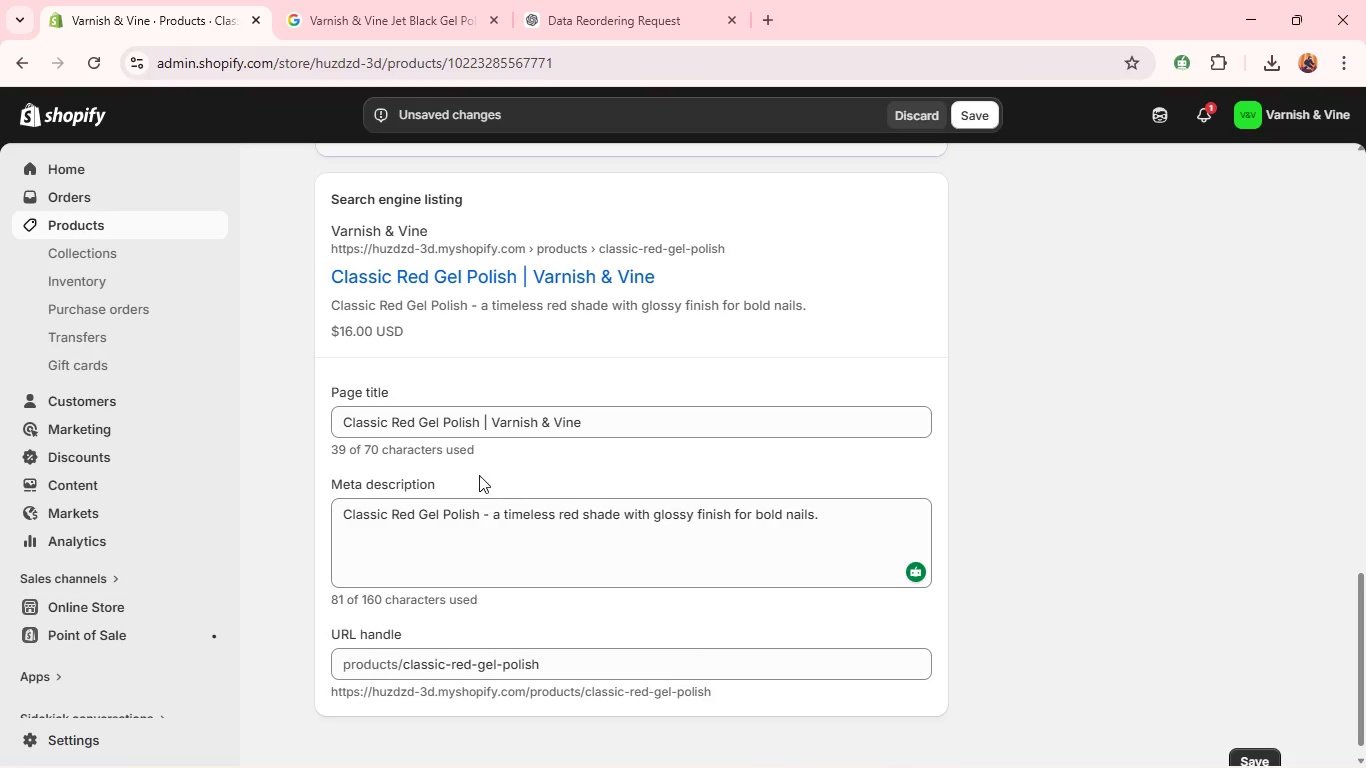 
double_click([421, 425])
 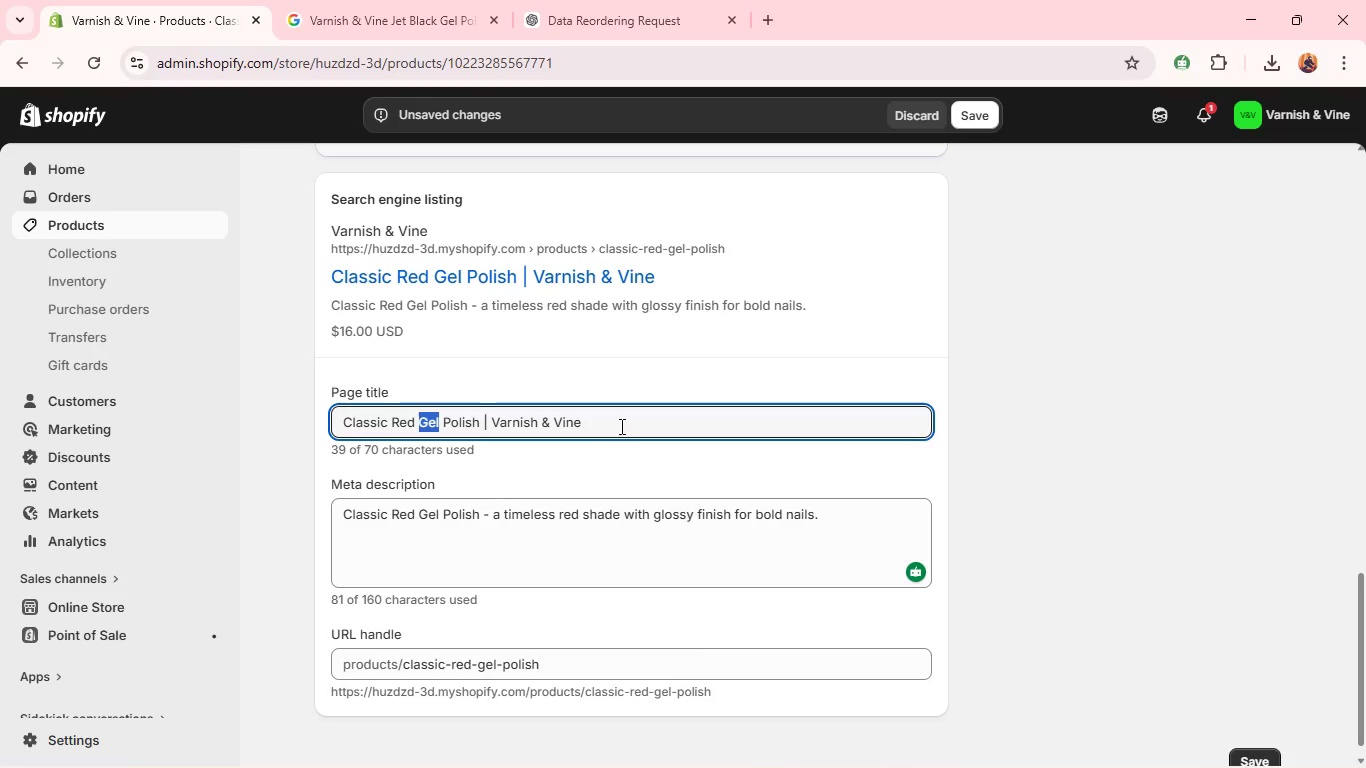 
left_click([617, 425])
 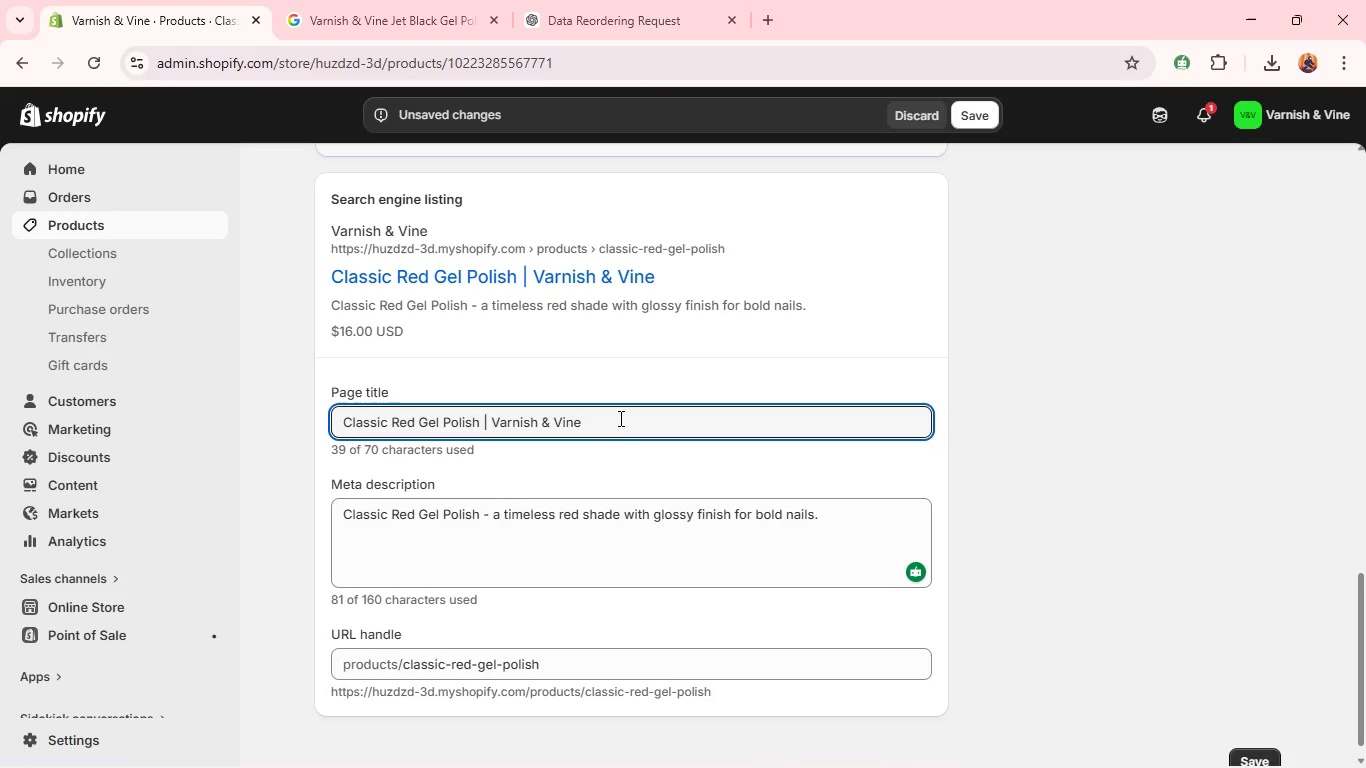 
left_click_drag(start_coordinate=[619, 418], to_coordinate=[302, 456])
 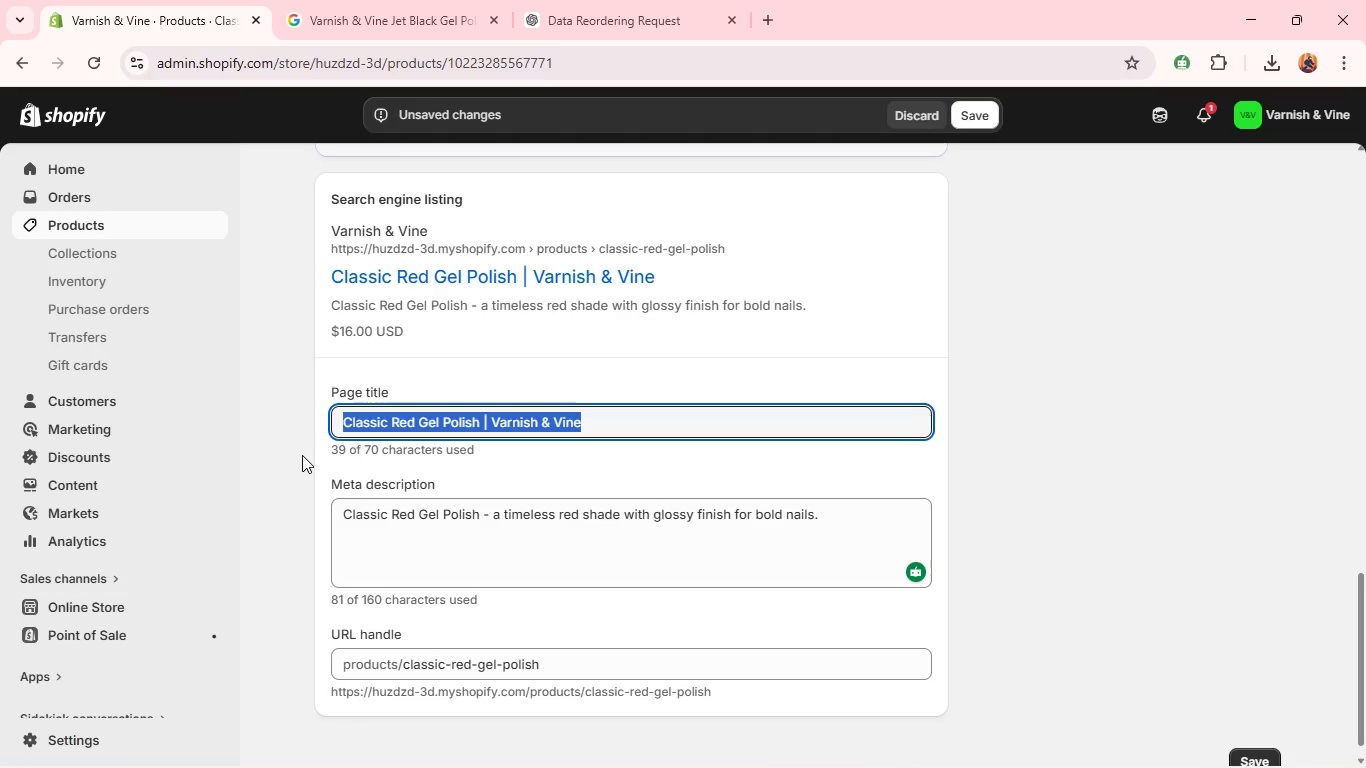 
key(Backspace)
type(j)
key(Backspace)
type(Jet Black gel )
key(Backspace)
key(Backspace)
key(Backspace)
key(Backspace)
type(Gel O)
key(Backspace)
type(Polish)
 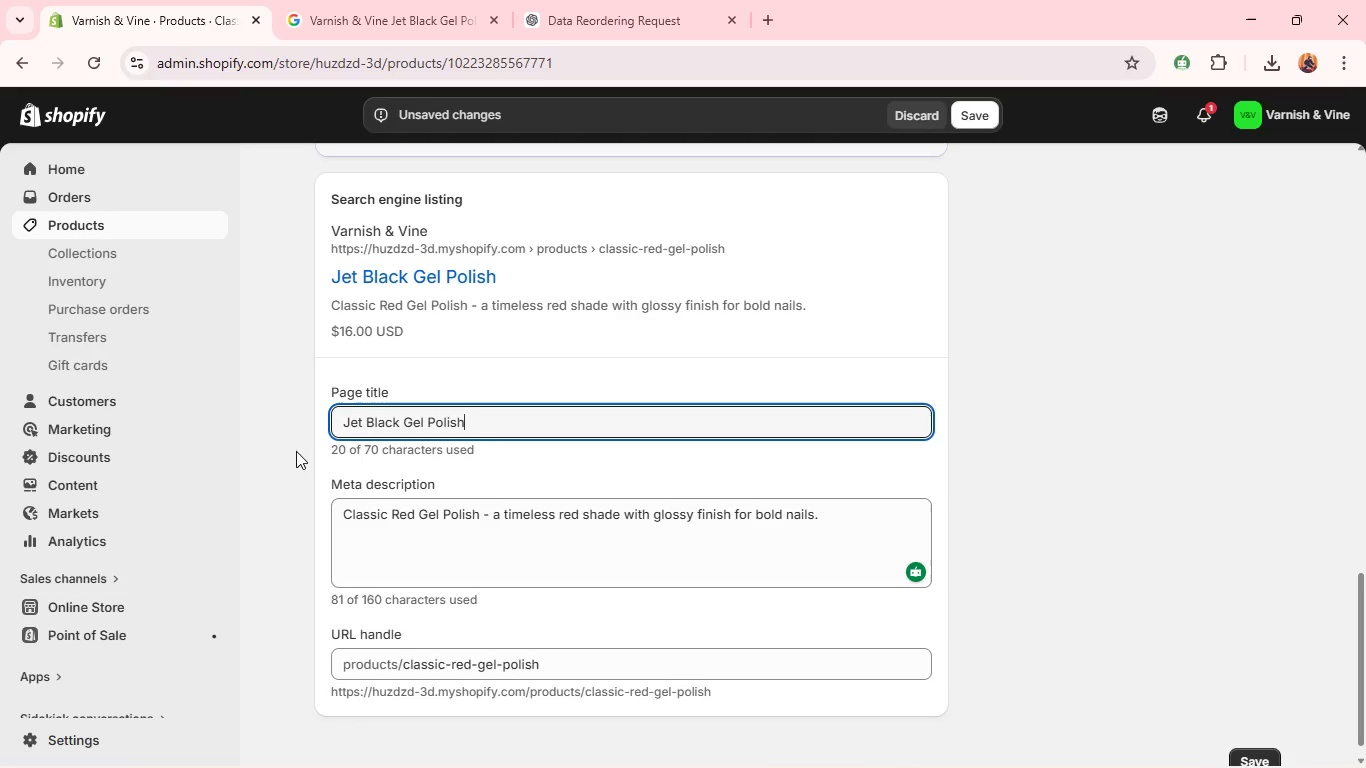 
wait(20.84)
 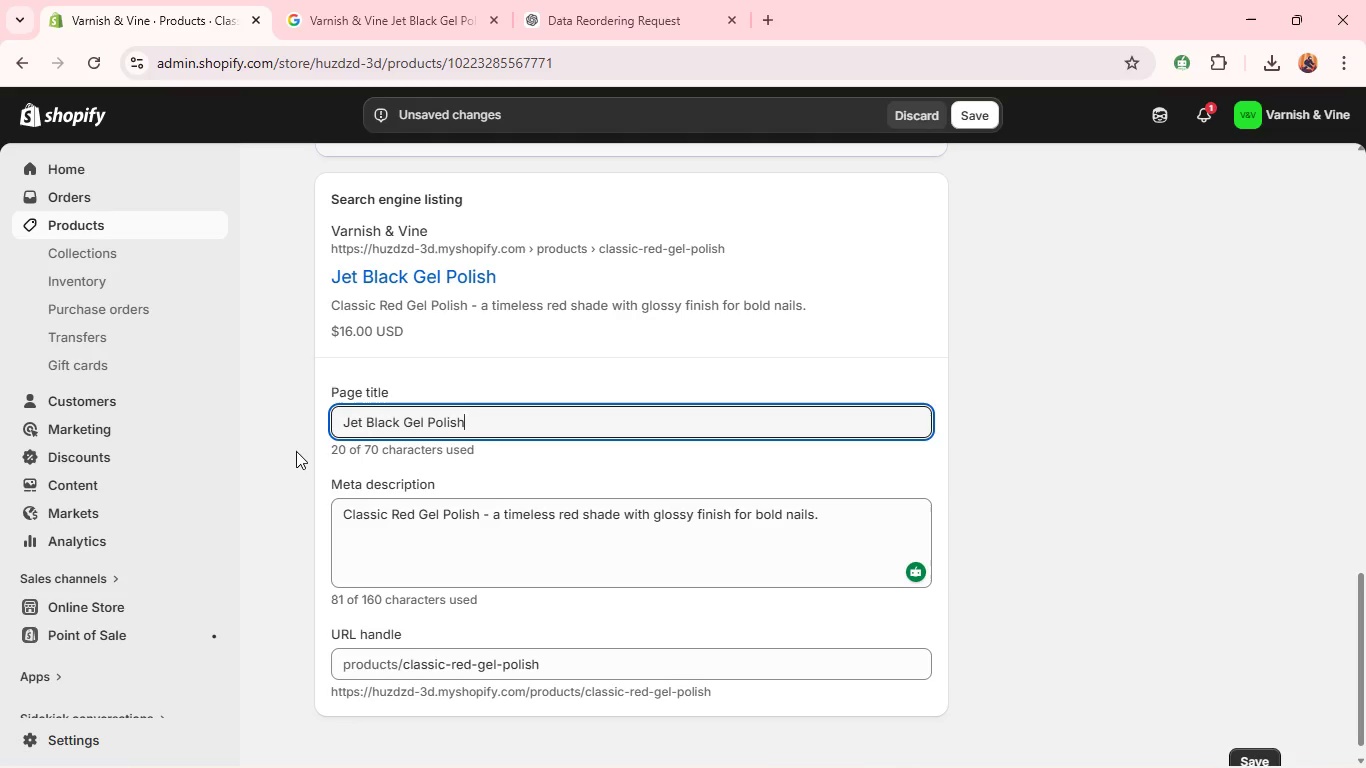 
key(Backslash)
 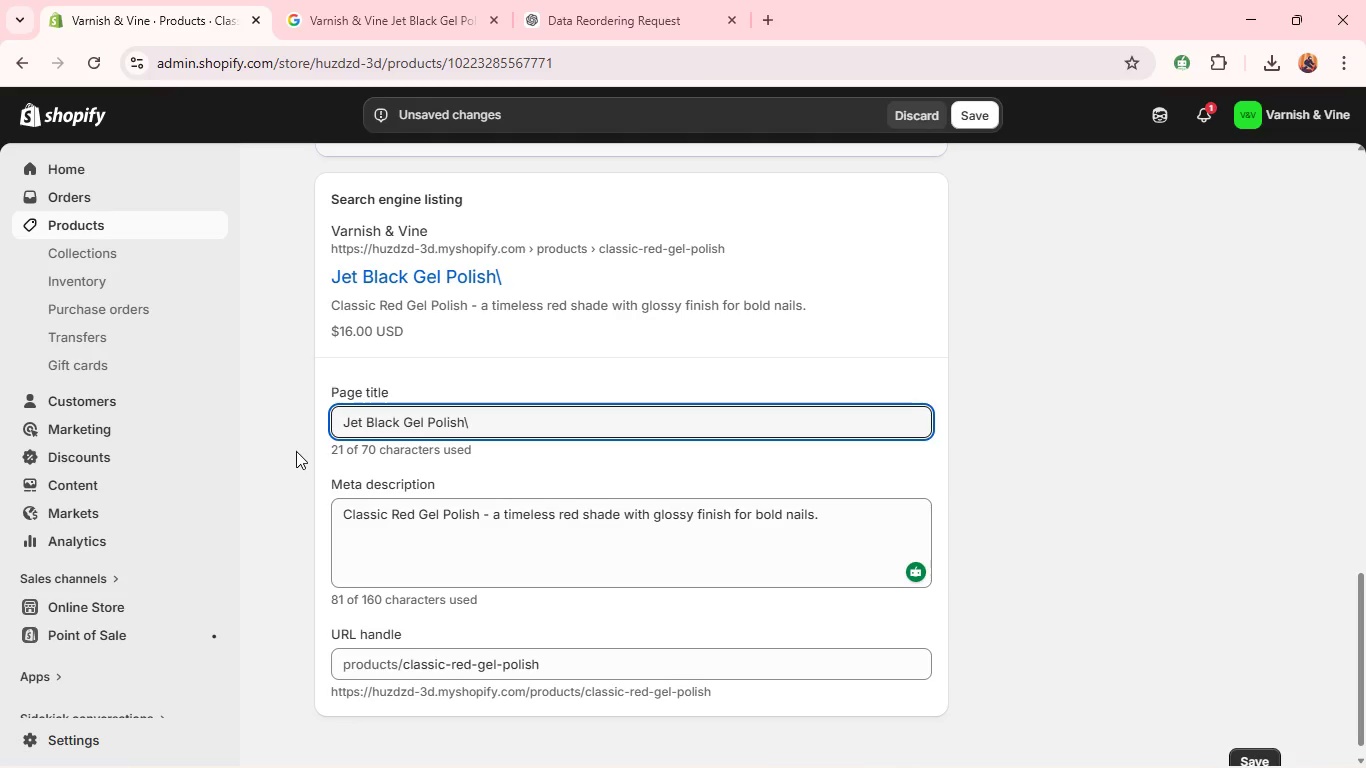 
key(Backspace)
 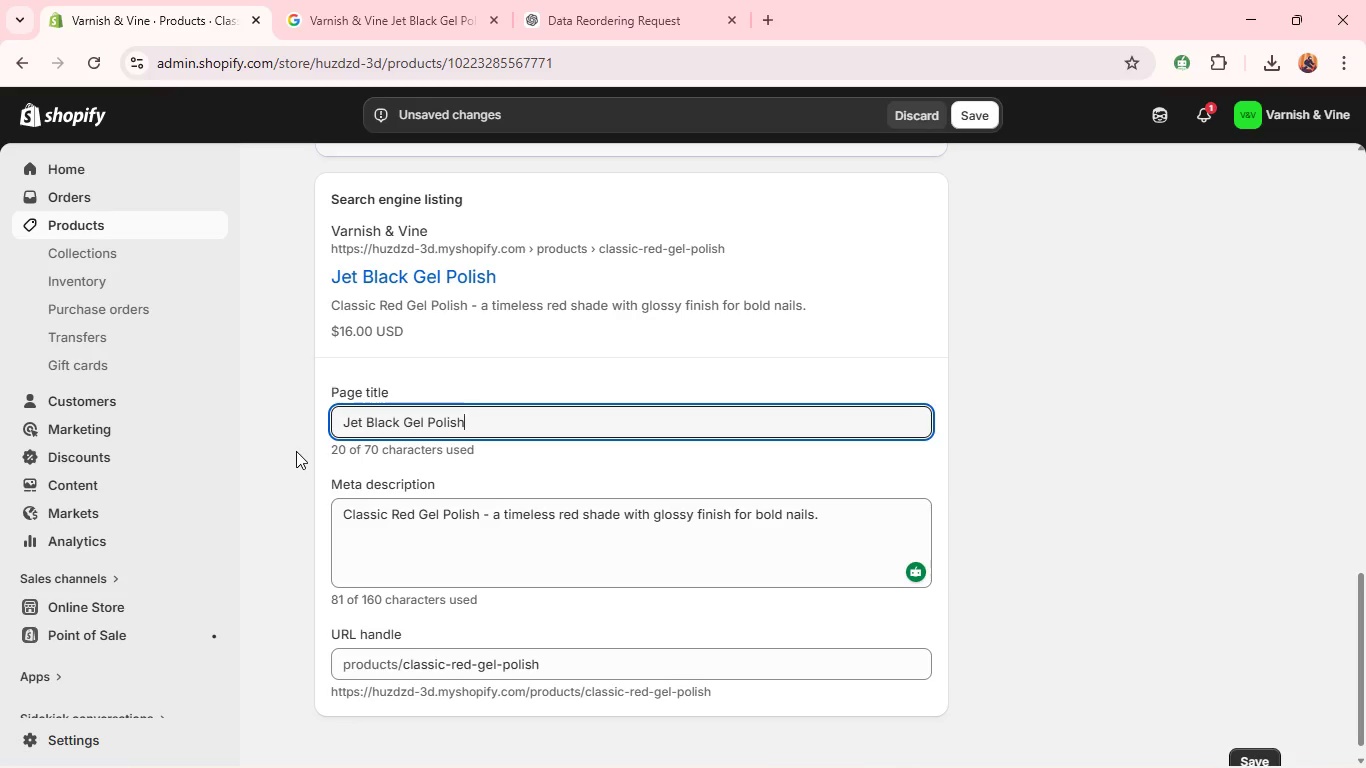 
hold_key(key=Enter, duration=1.16)
 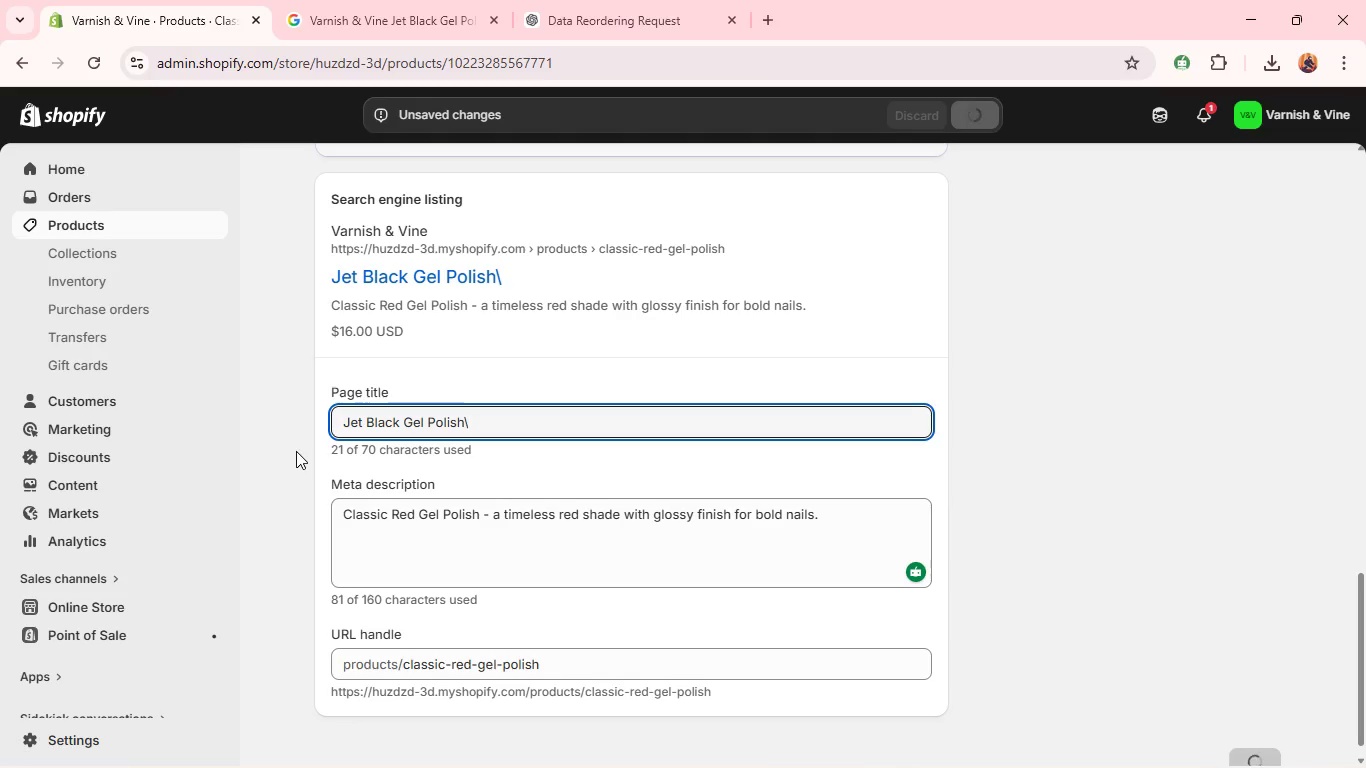 
key(Backslash)
 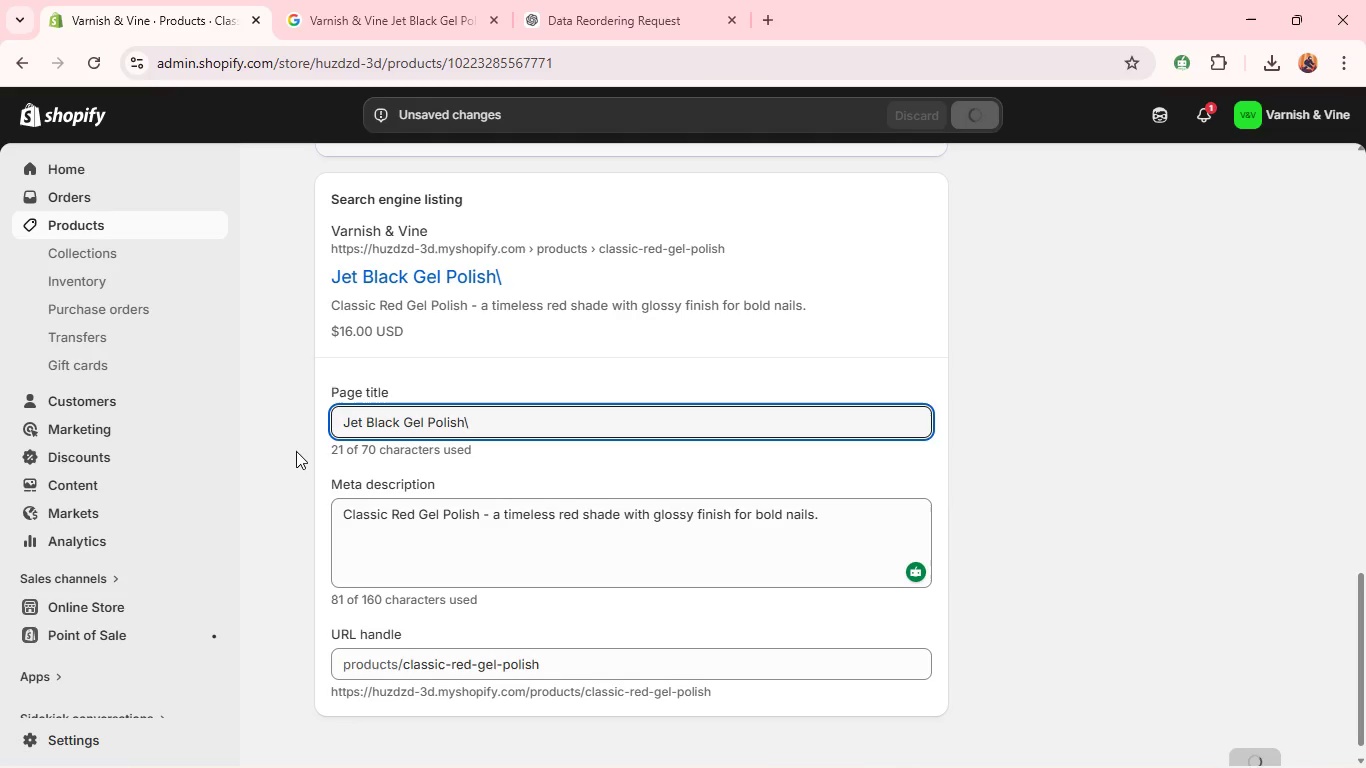 
key(Backspace)
 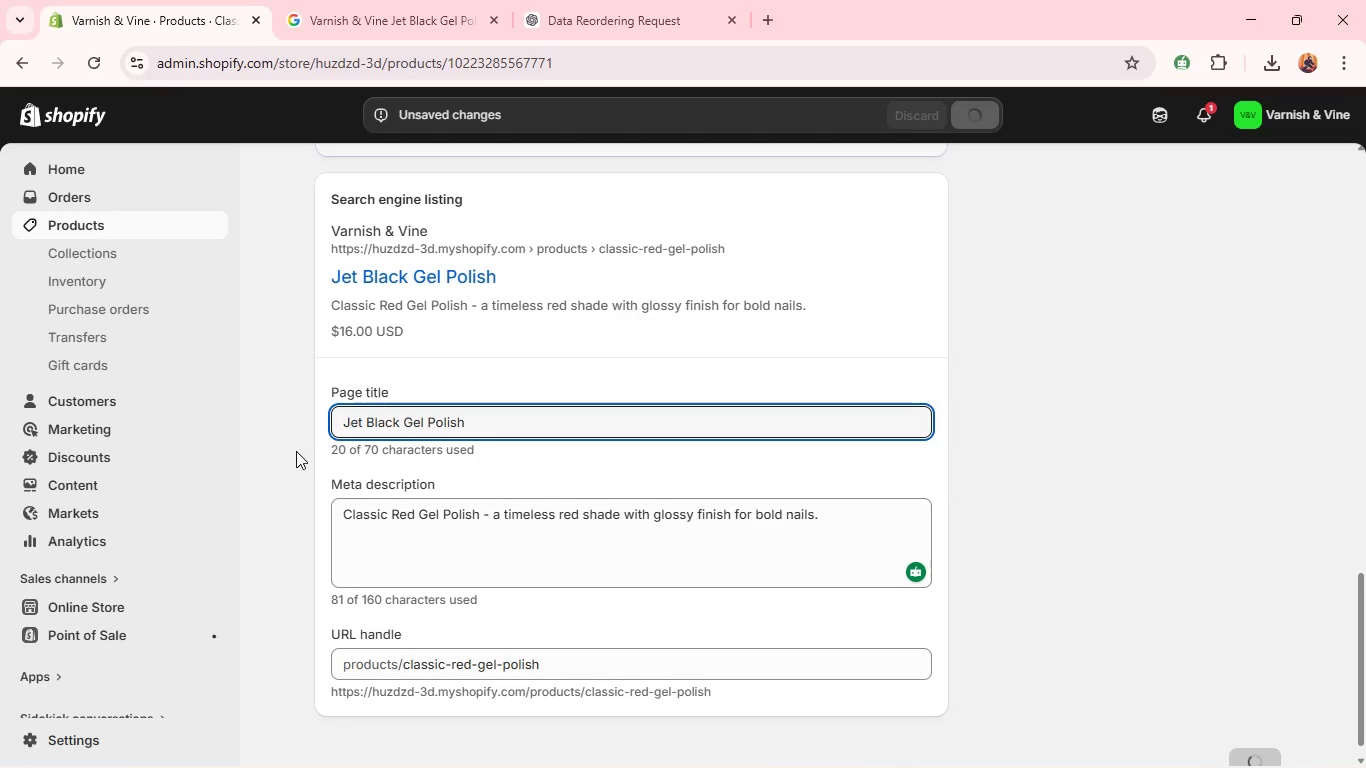 
hold_key(key=Enter, duration=0.45)
 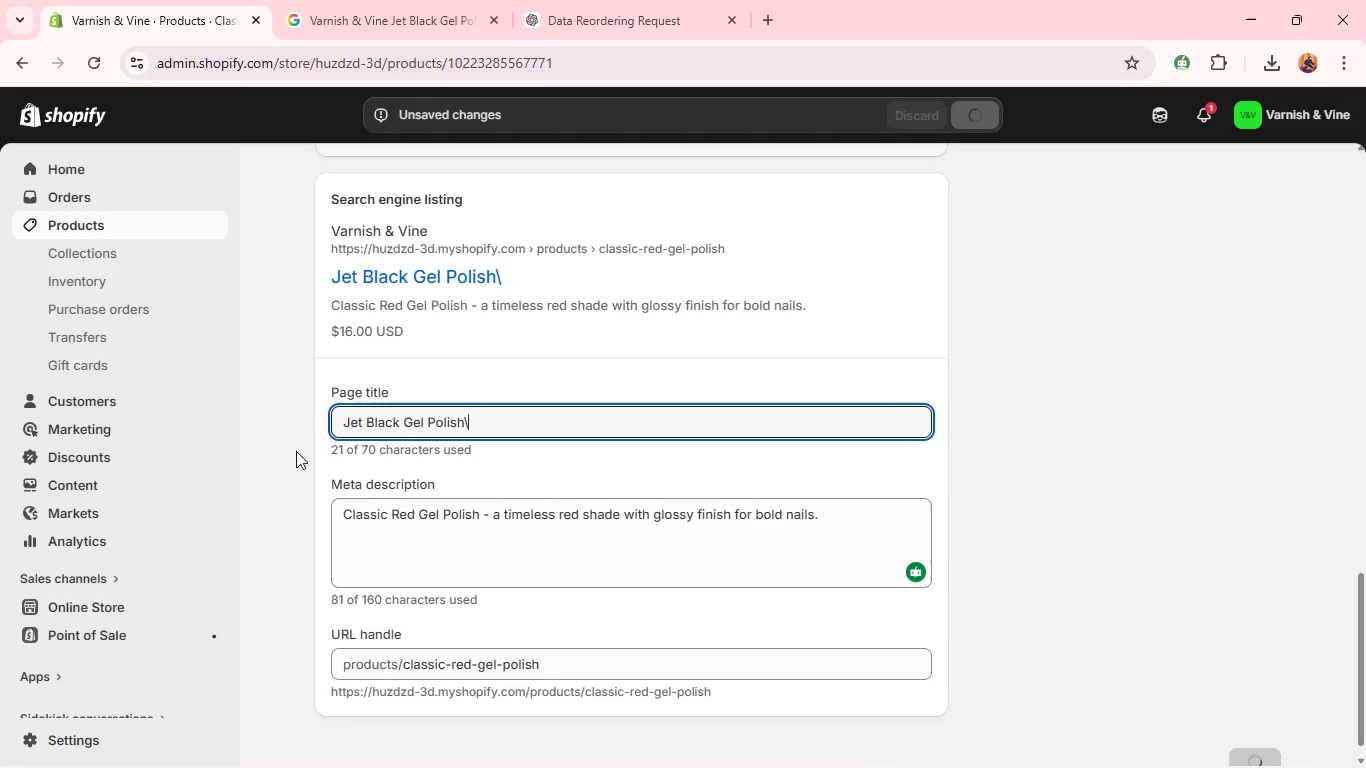 
key(Backslash)
 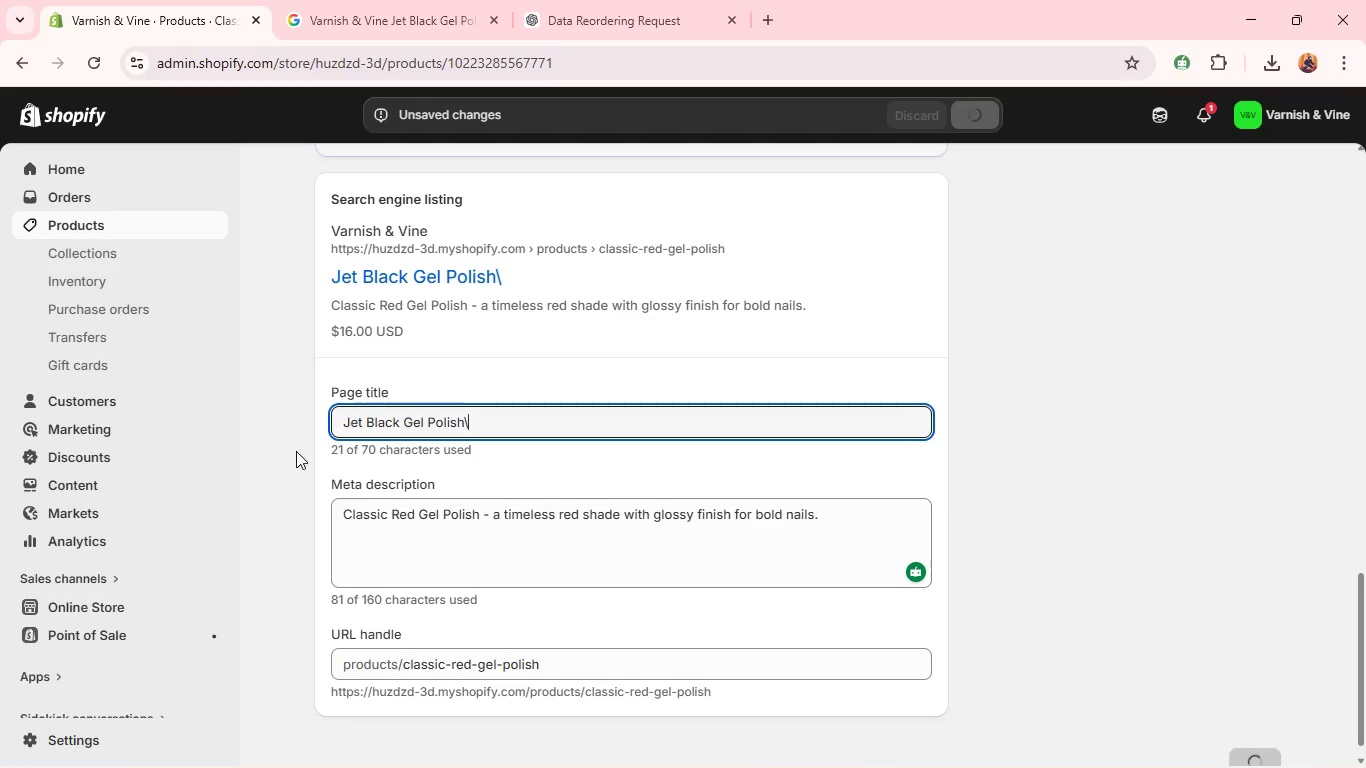 
key(Backspace)
 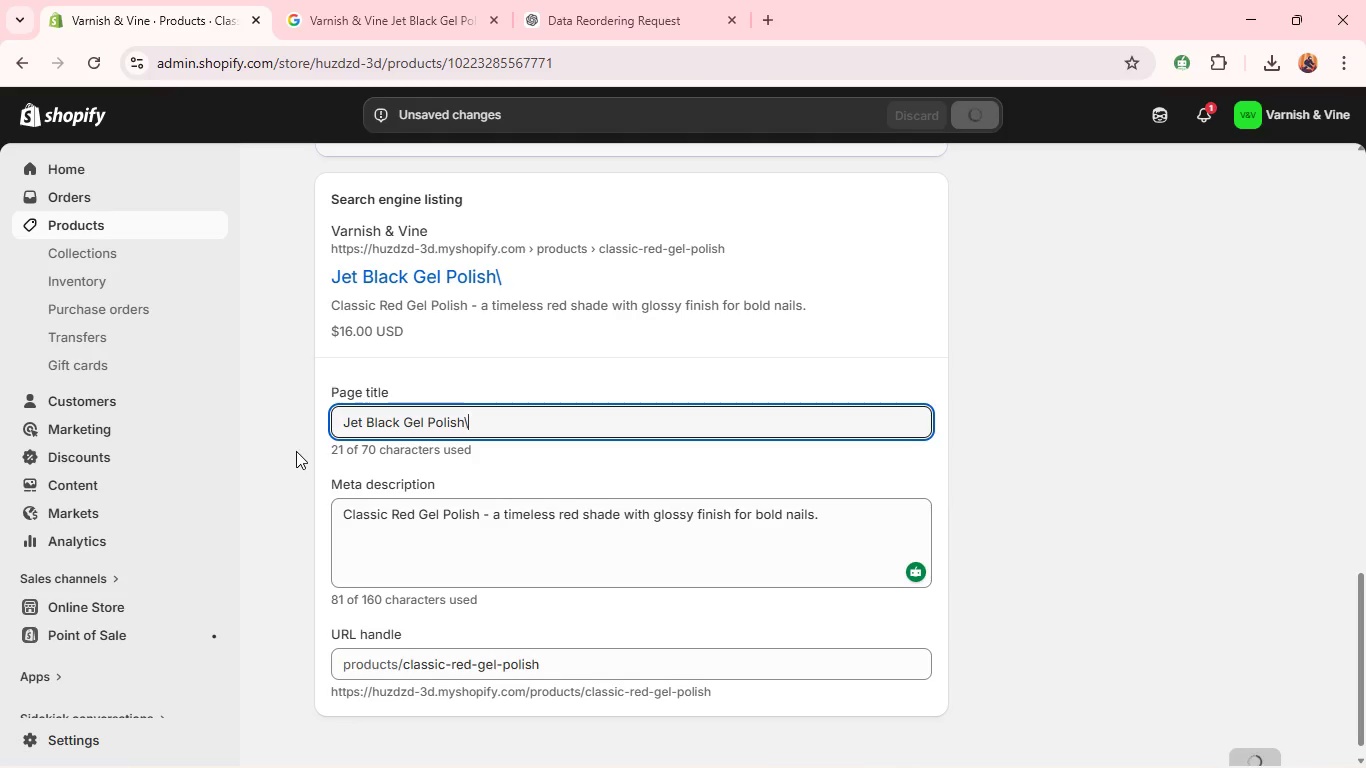 
key(Backslash)
 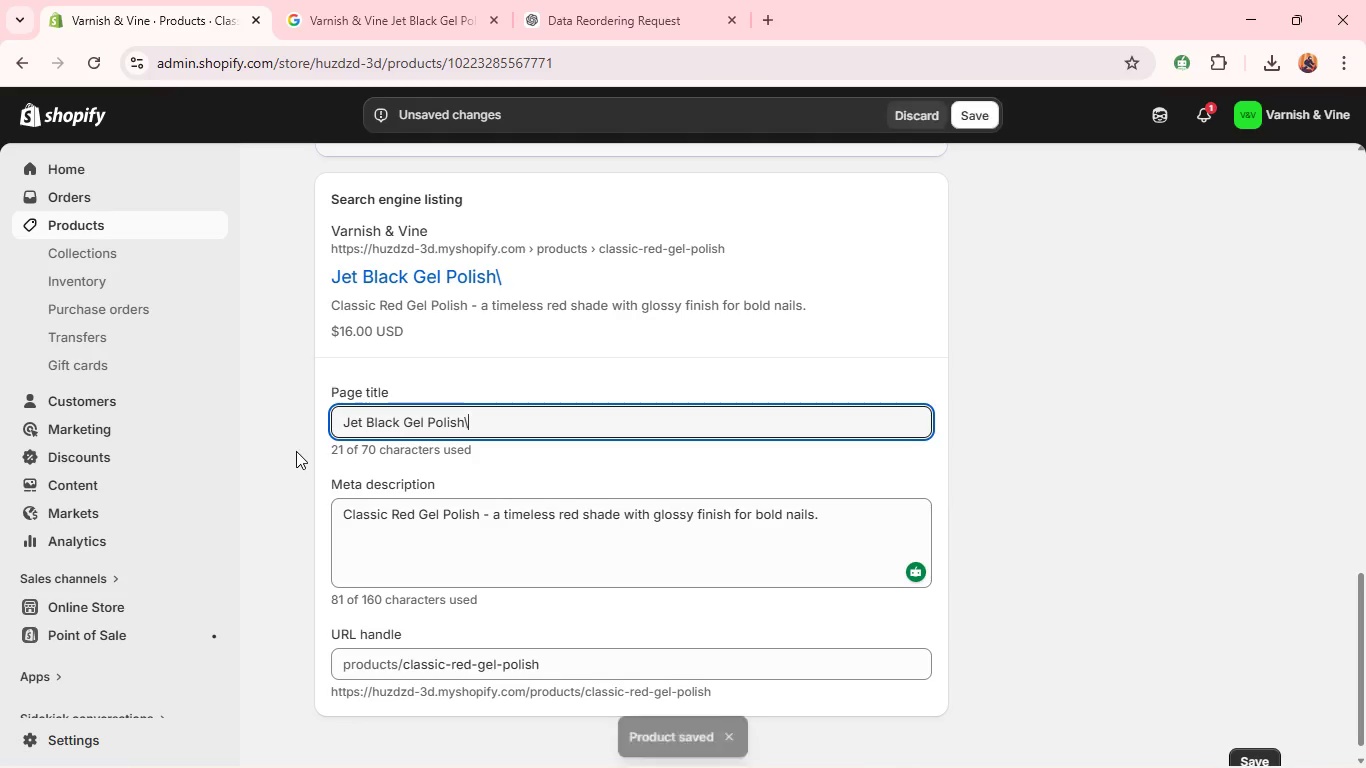 
key(Backspace)
 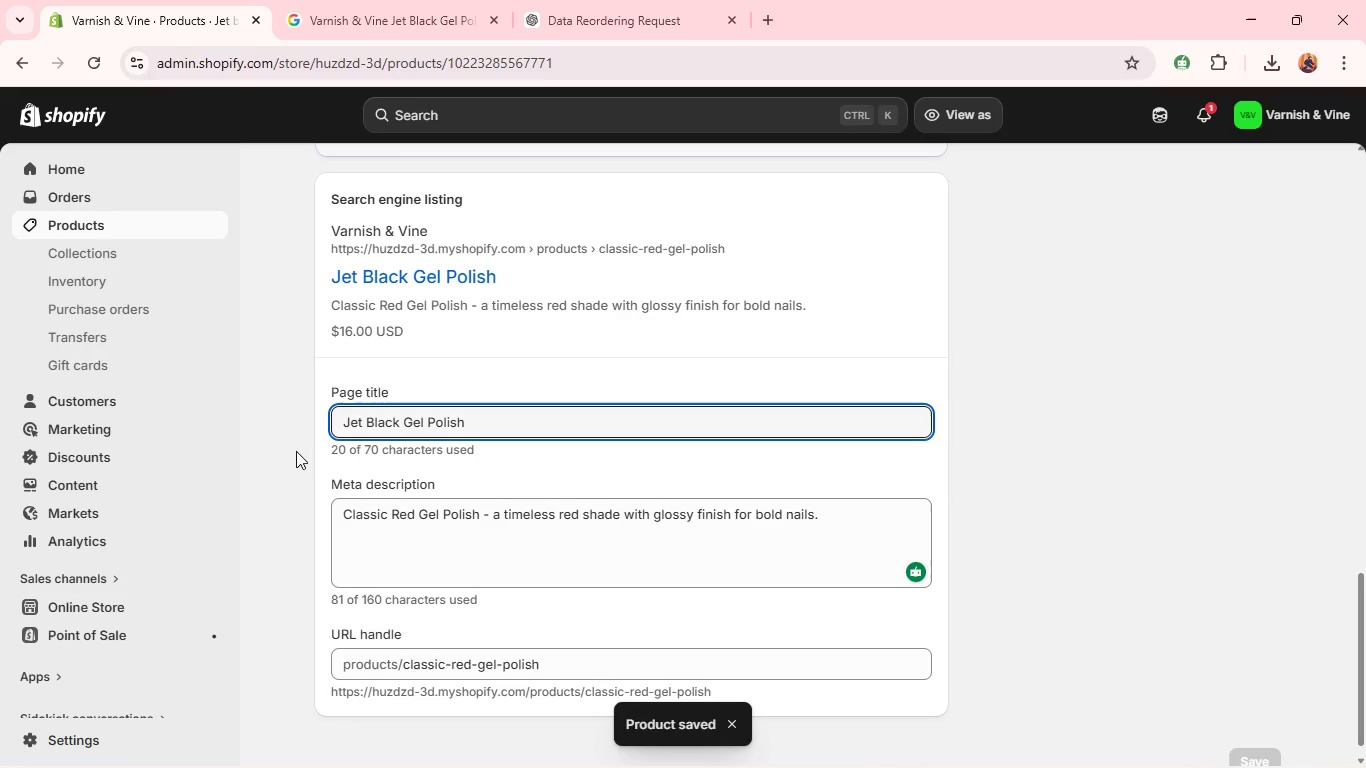 
key(CapsLock)
 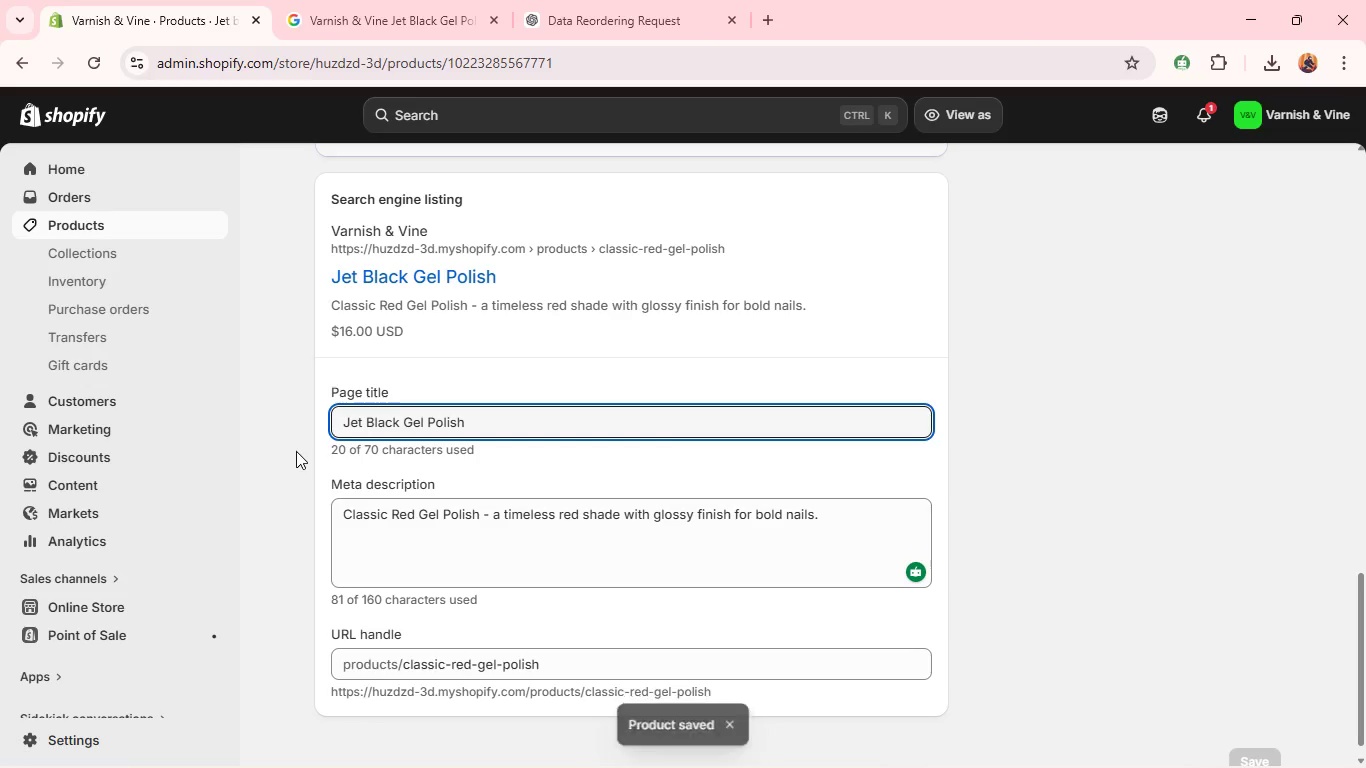 
key(Backslash)
 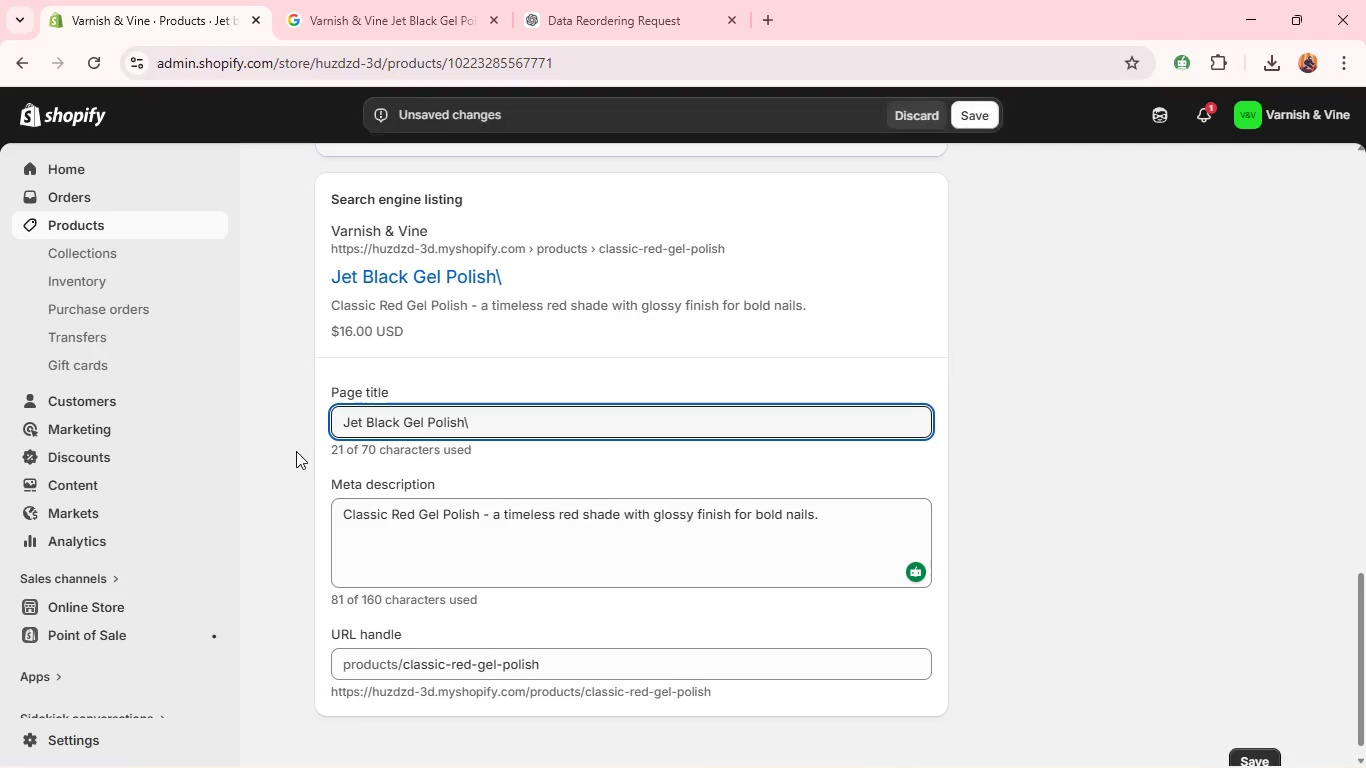 
key(Backspace)
 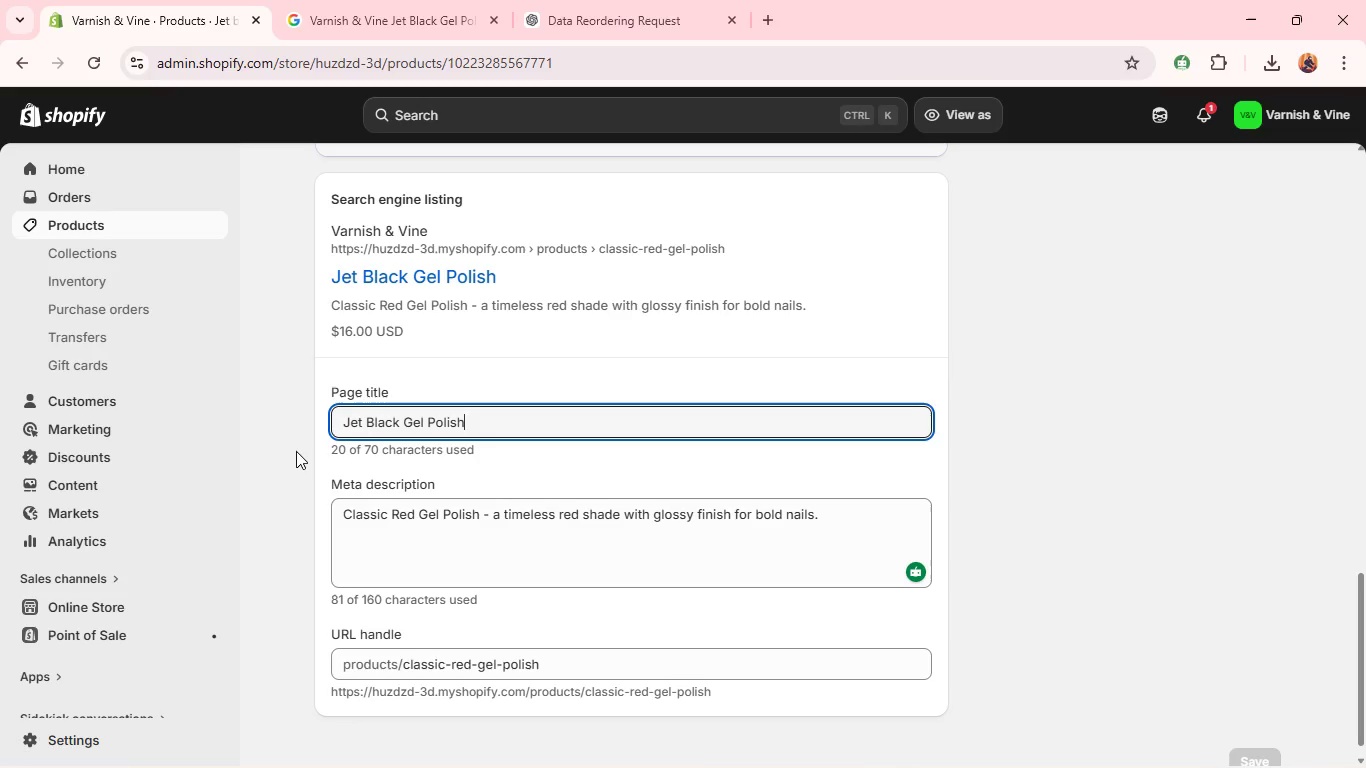 
key(Shift+Backslash)
 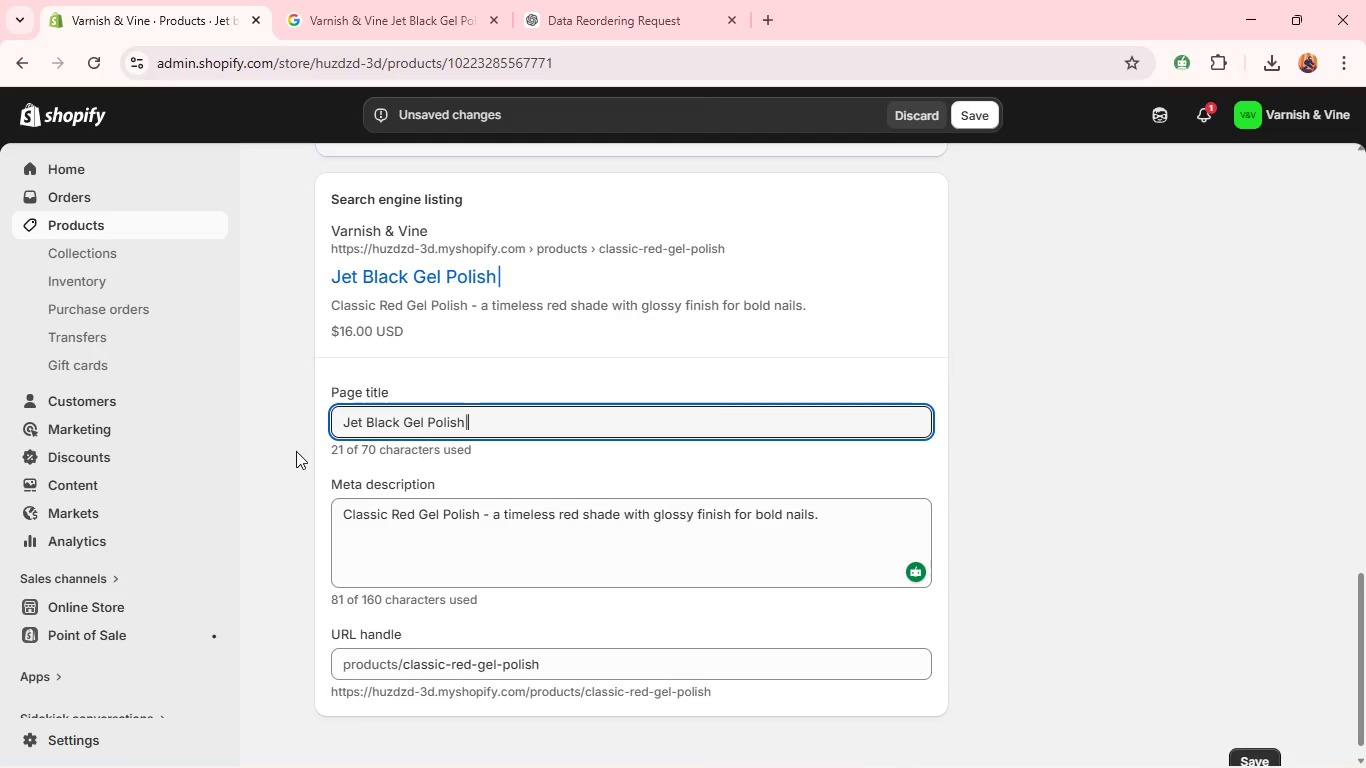 
key(ArrowLeft)
 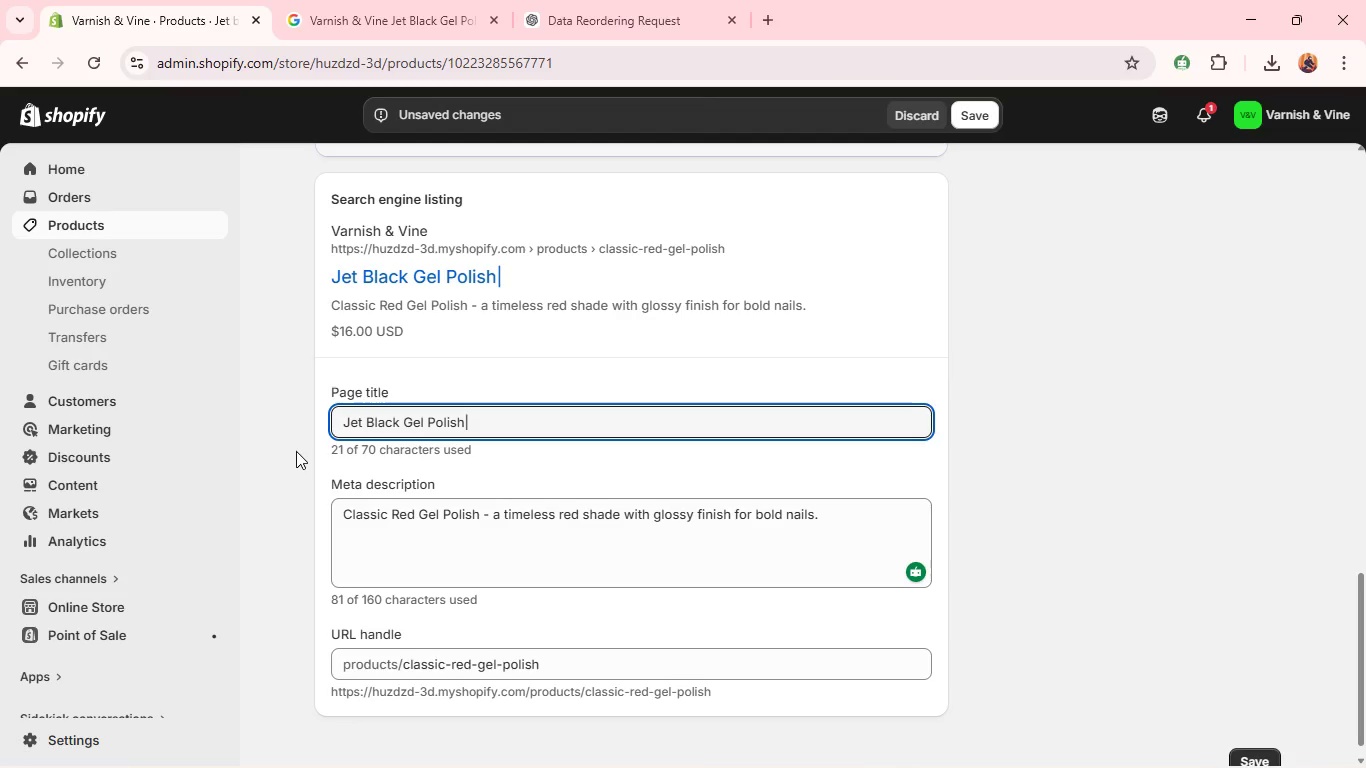 
key(Space)
 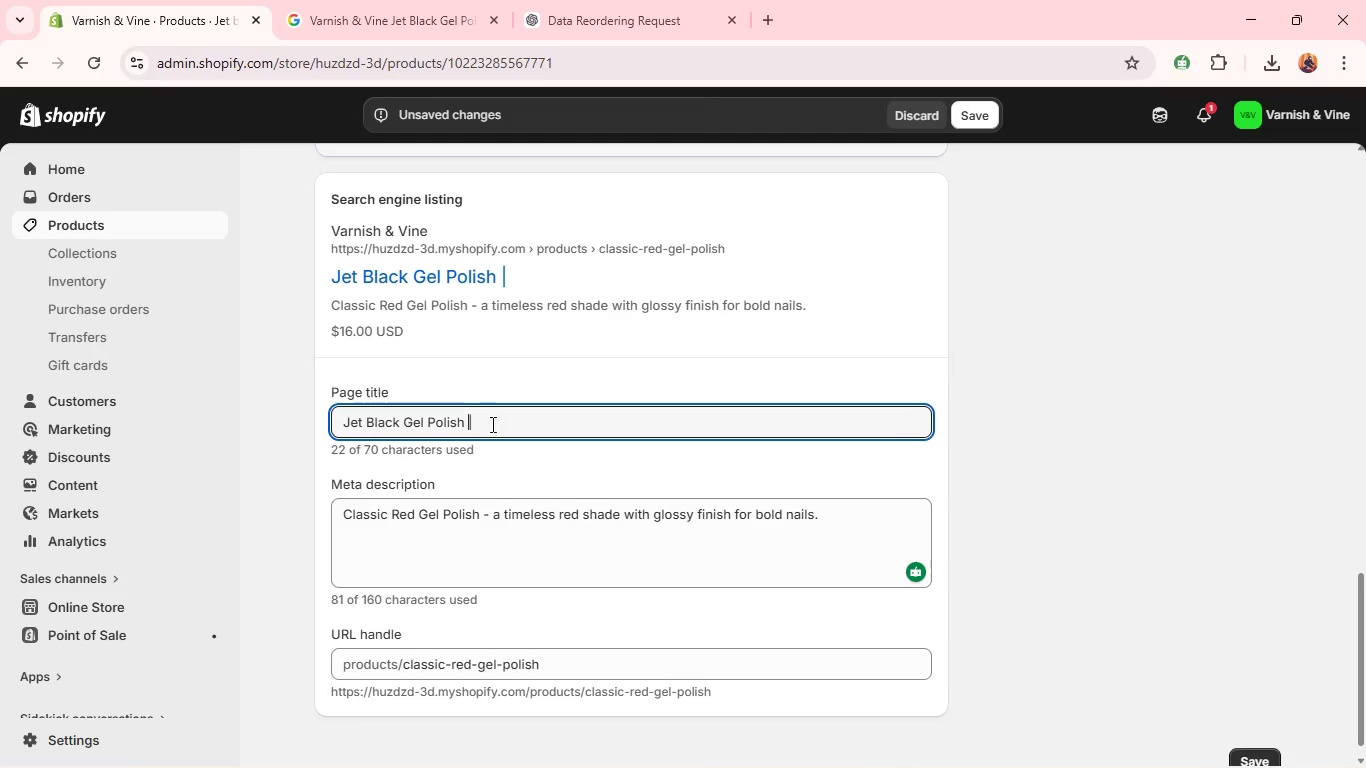 
left_click([512, 427])
 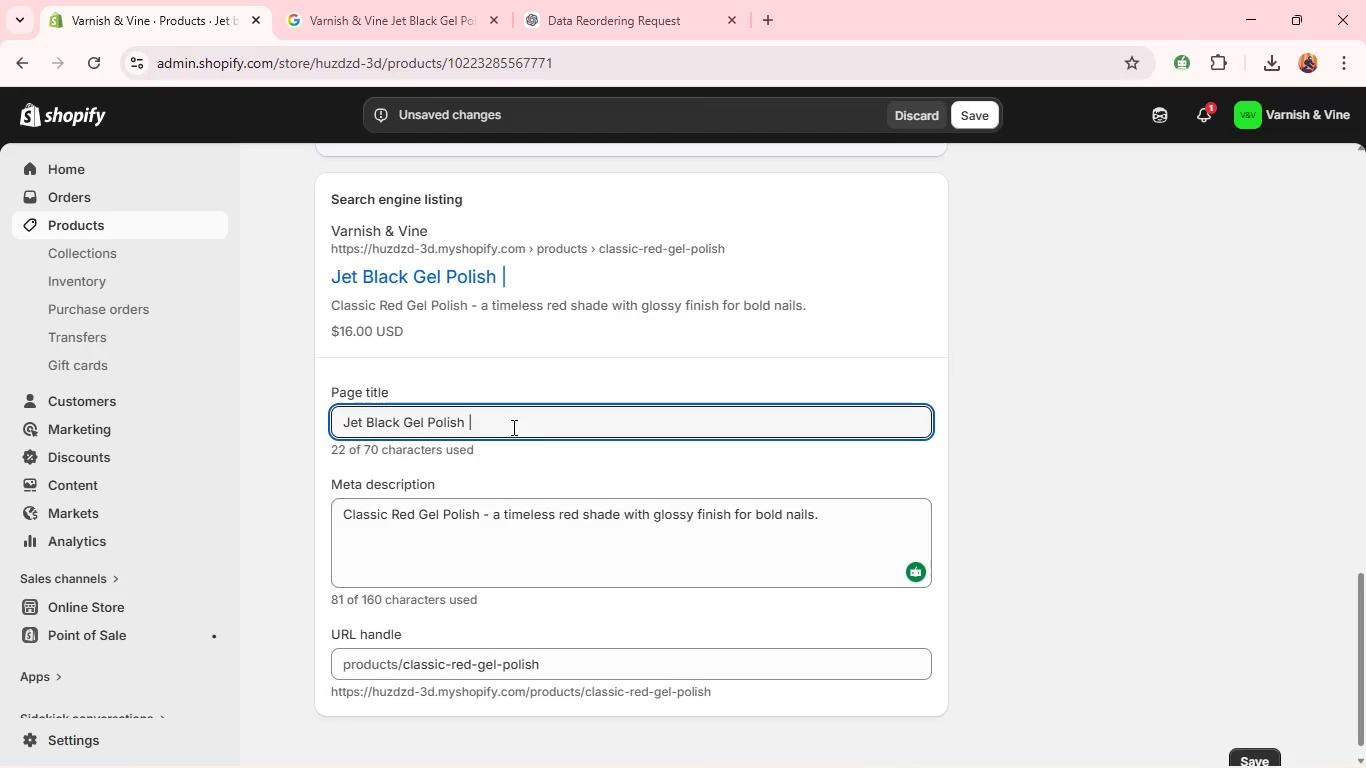 
type(Varm)
key(Backspace)
type(nishis)
key(Backspace)
key(Backspace)
key(Backspace)
key(Backspace)
 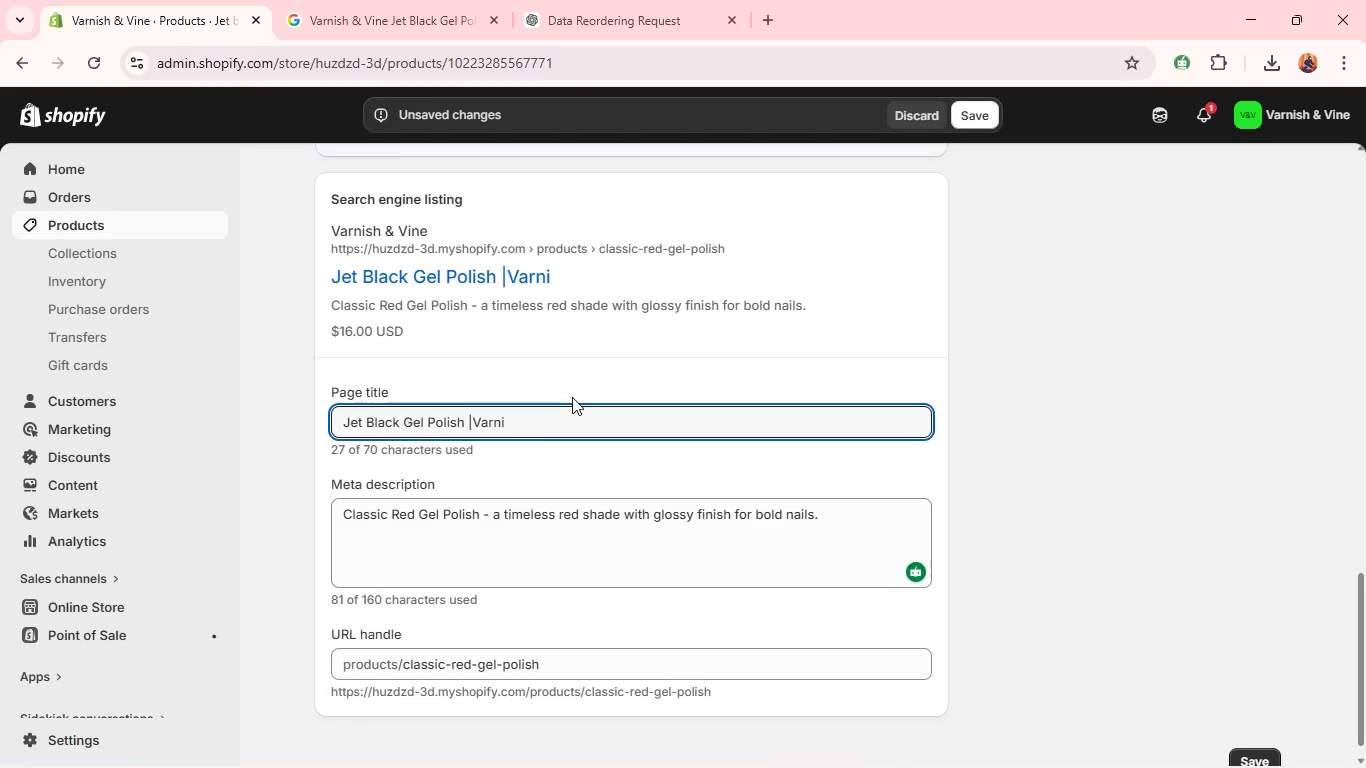 
key(Backspace)
type(ish )
 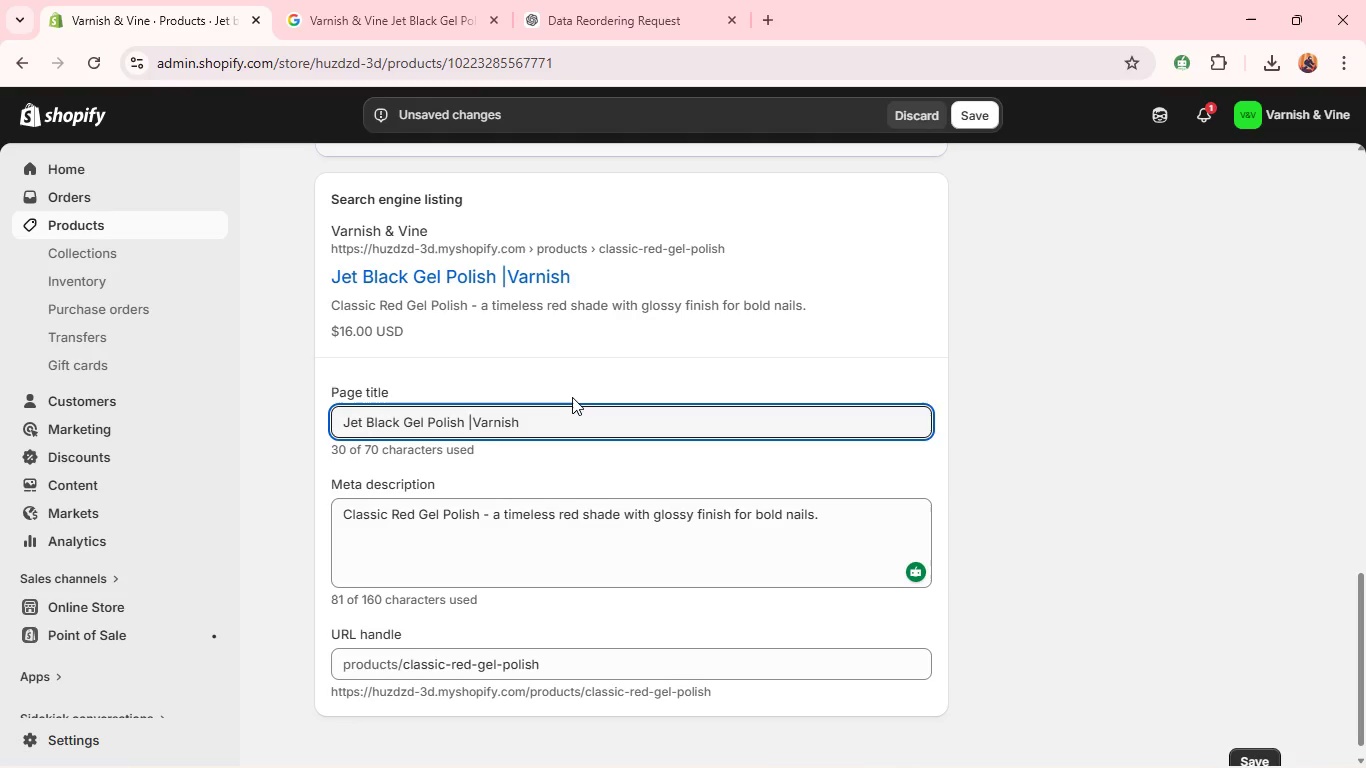 
wait(5.69)
 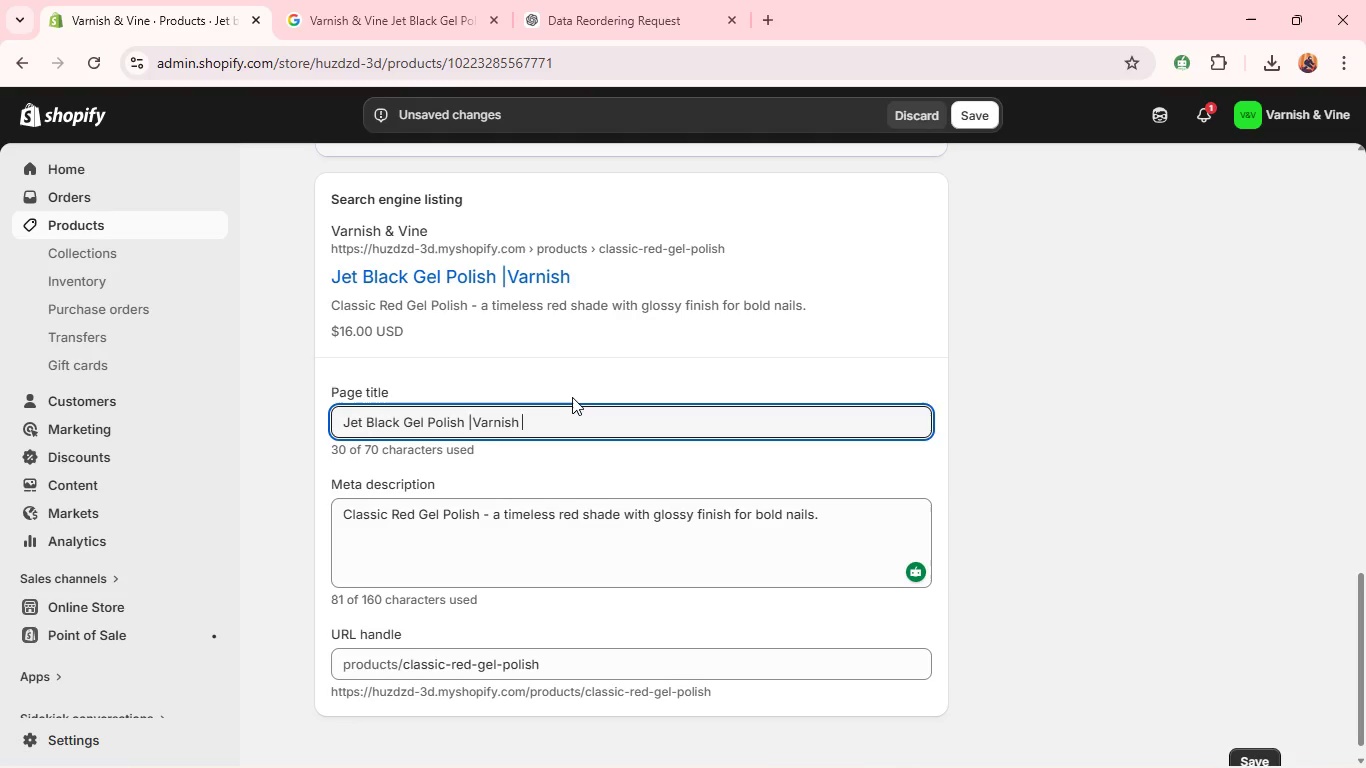 
key(Shift+7)
 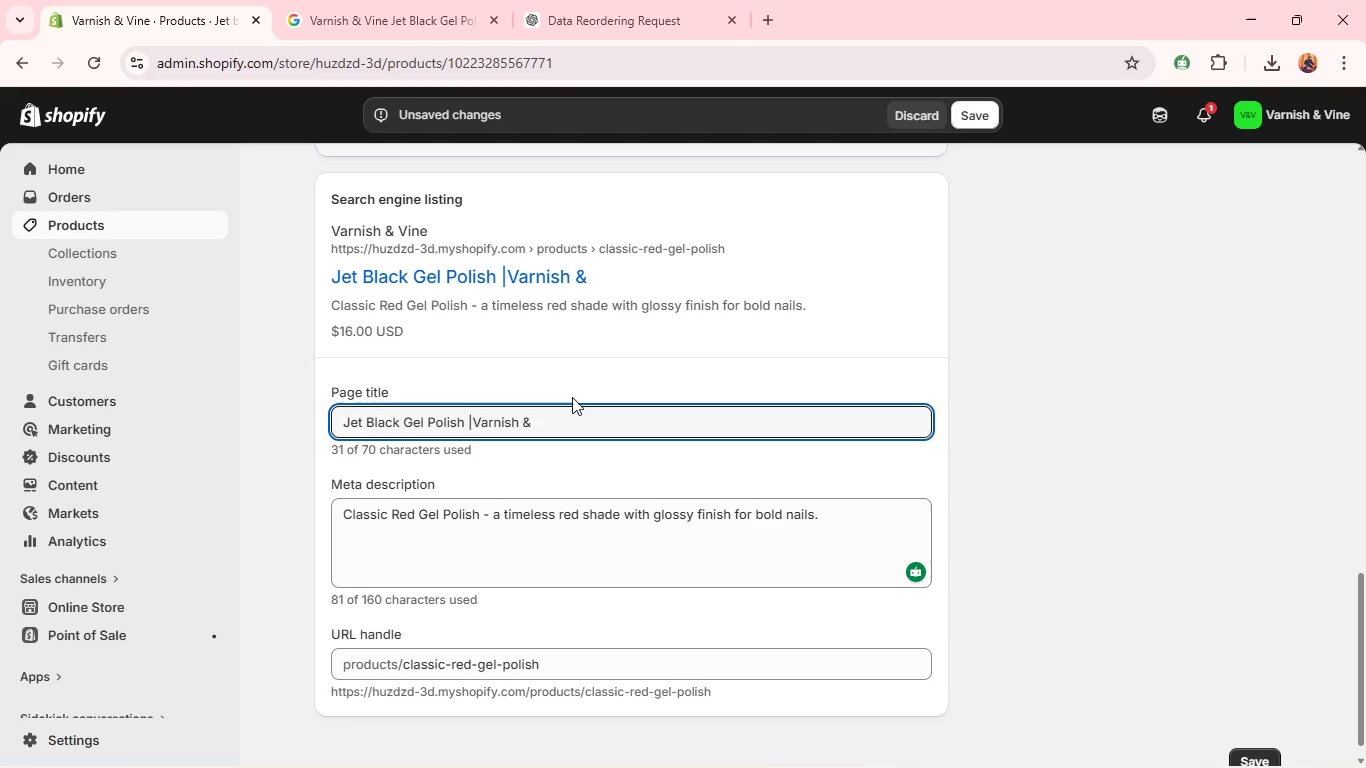 
key(Space)
 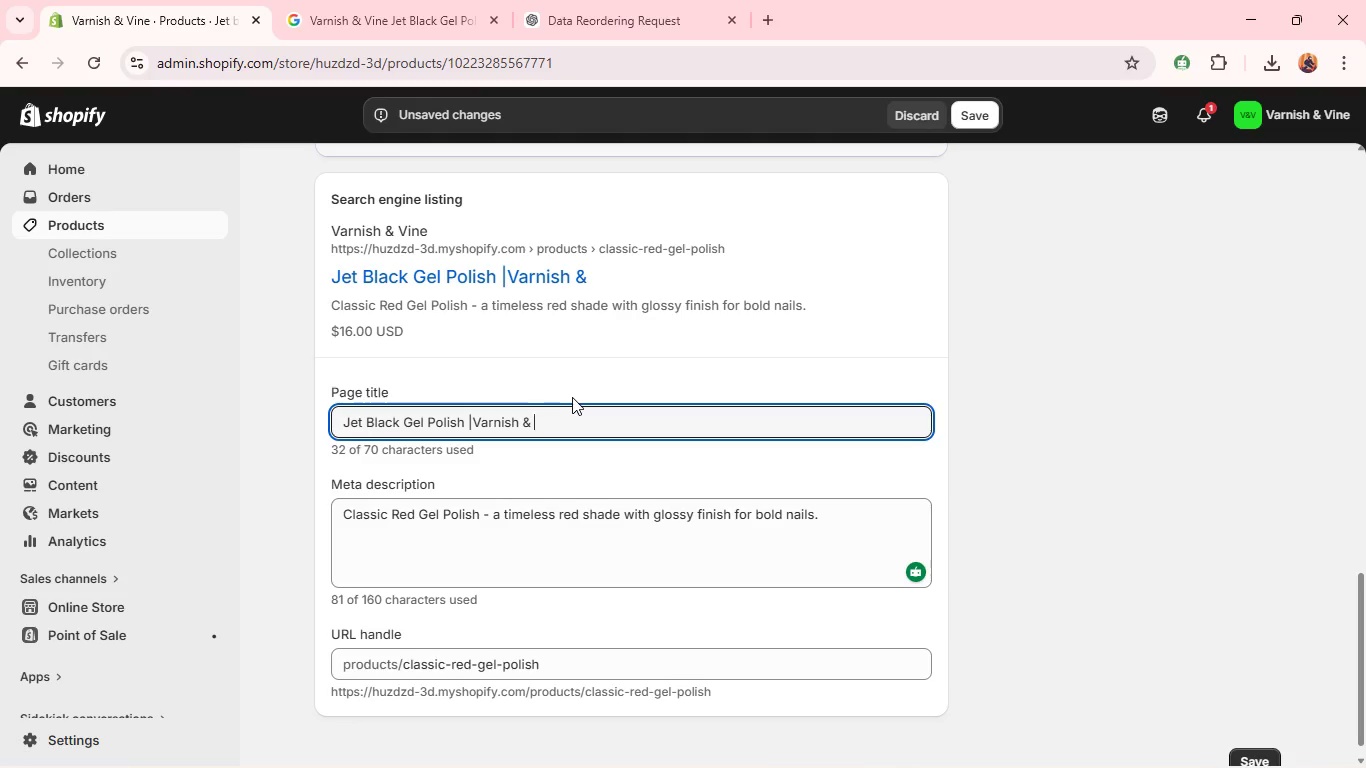 
type(Vine)
 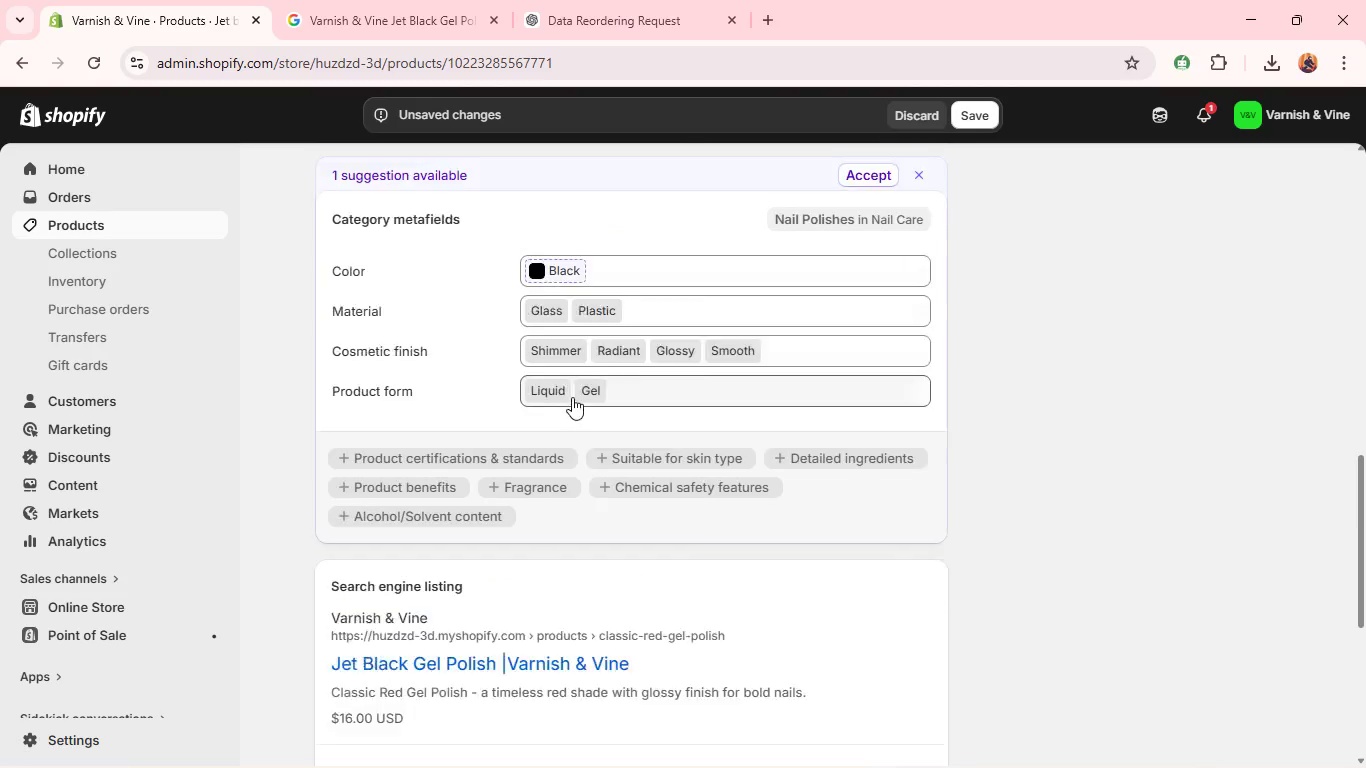 
wait(20.77)
 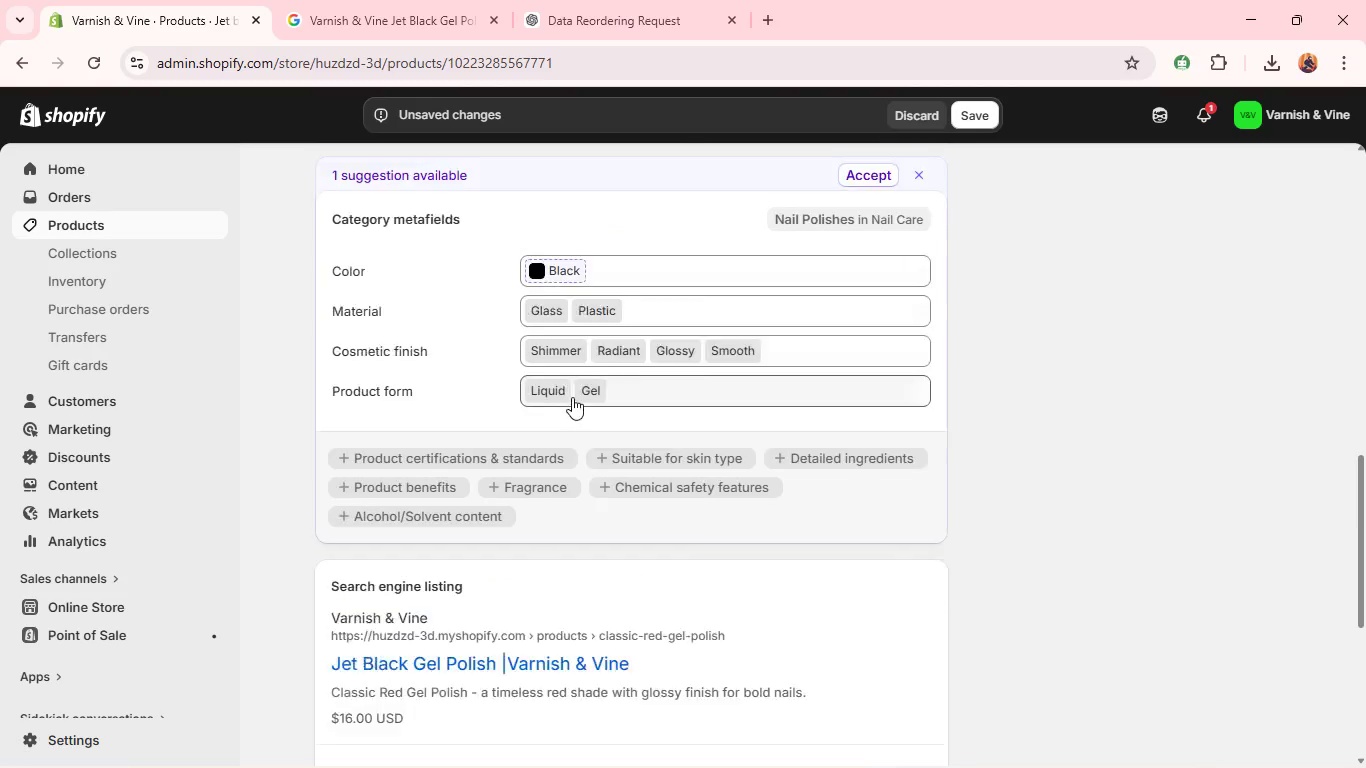 
left_click([610, 0])
 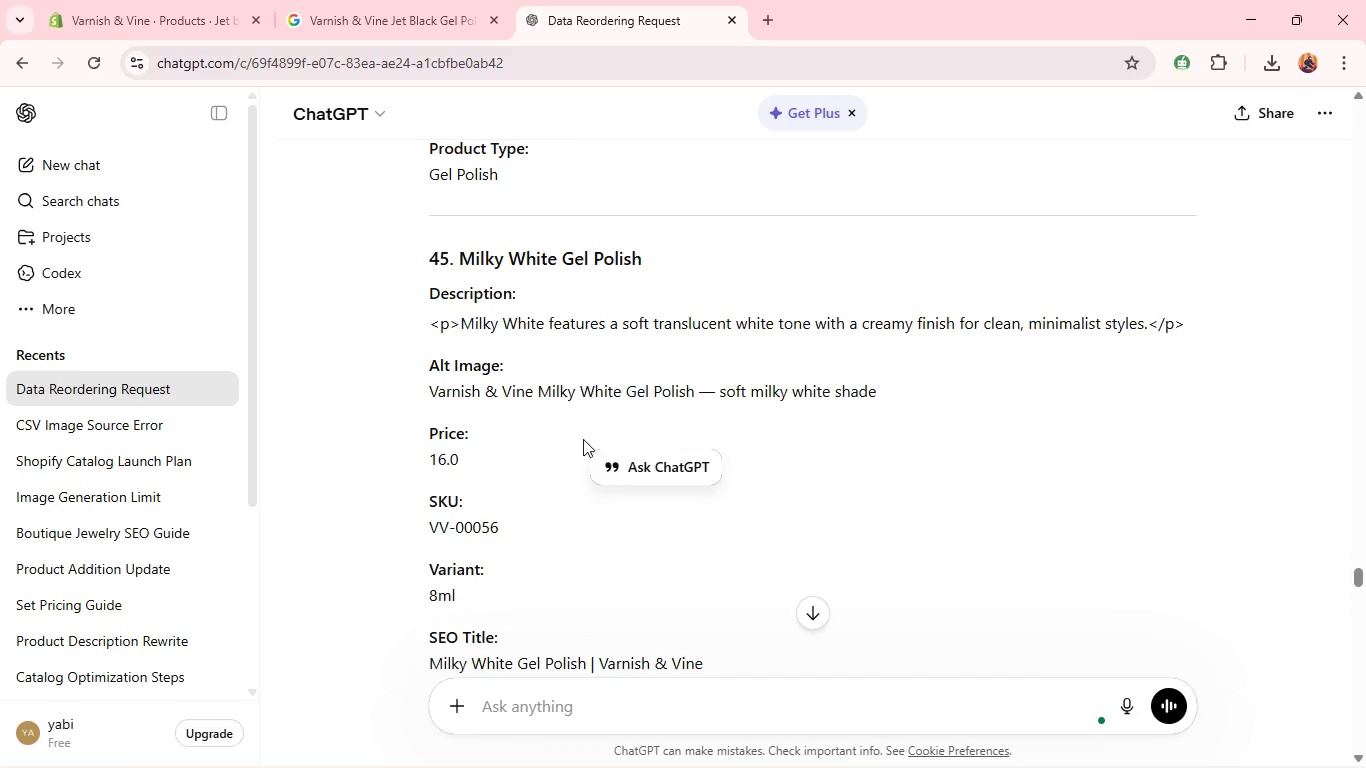 
double_click([566, 385])
 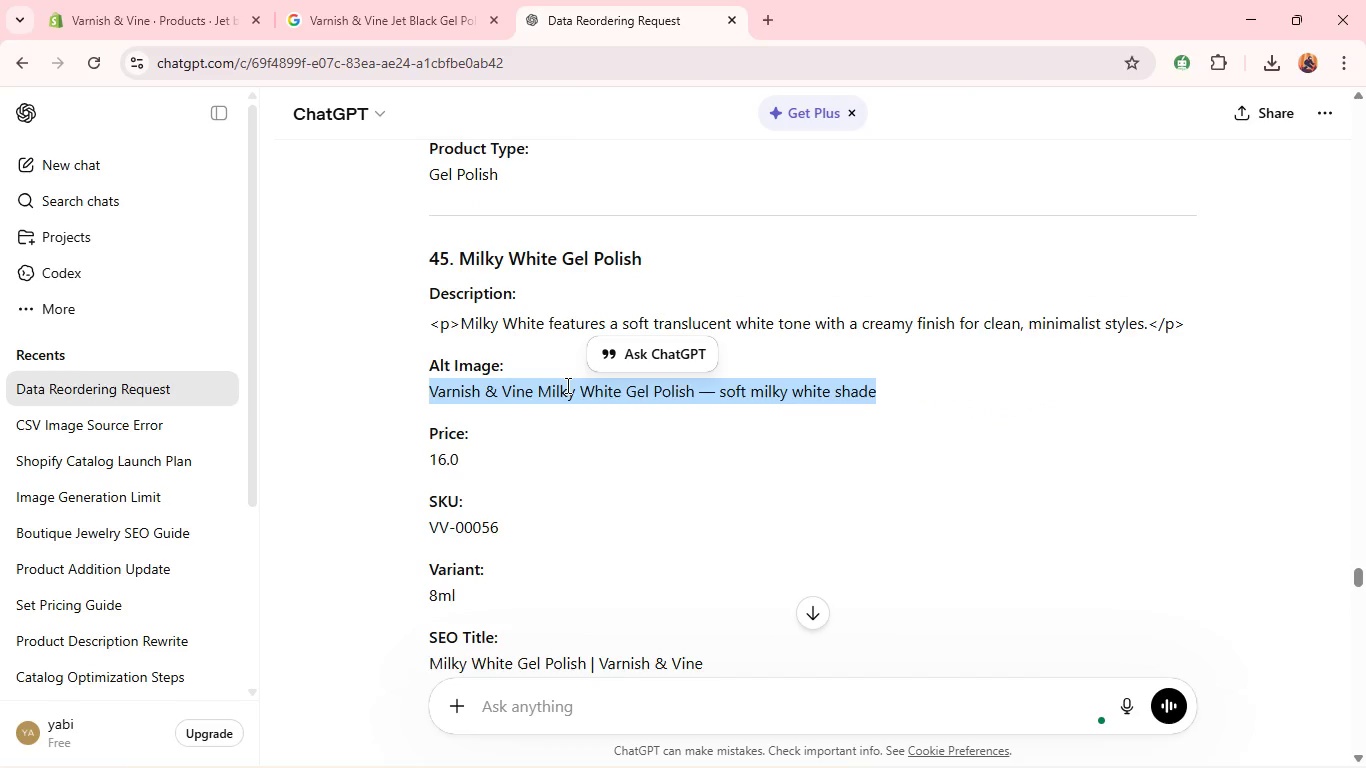 
triple_click([566, 385])
 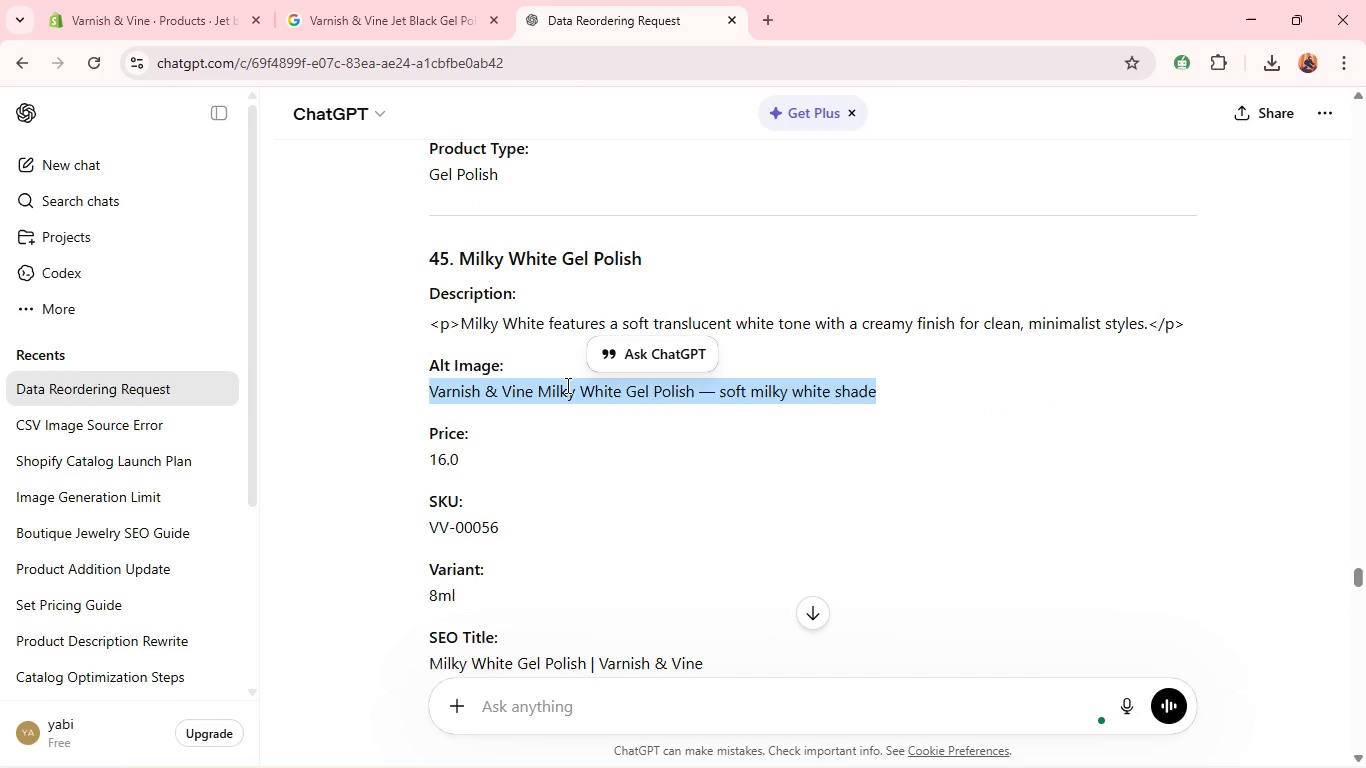 
triple_click([566, 385])
 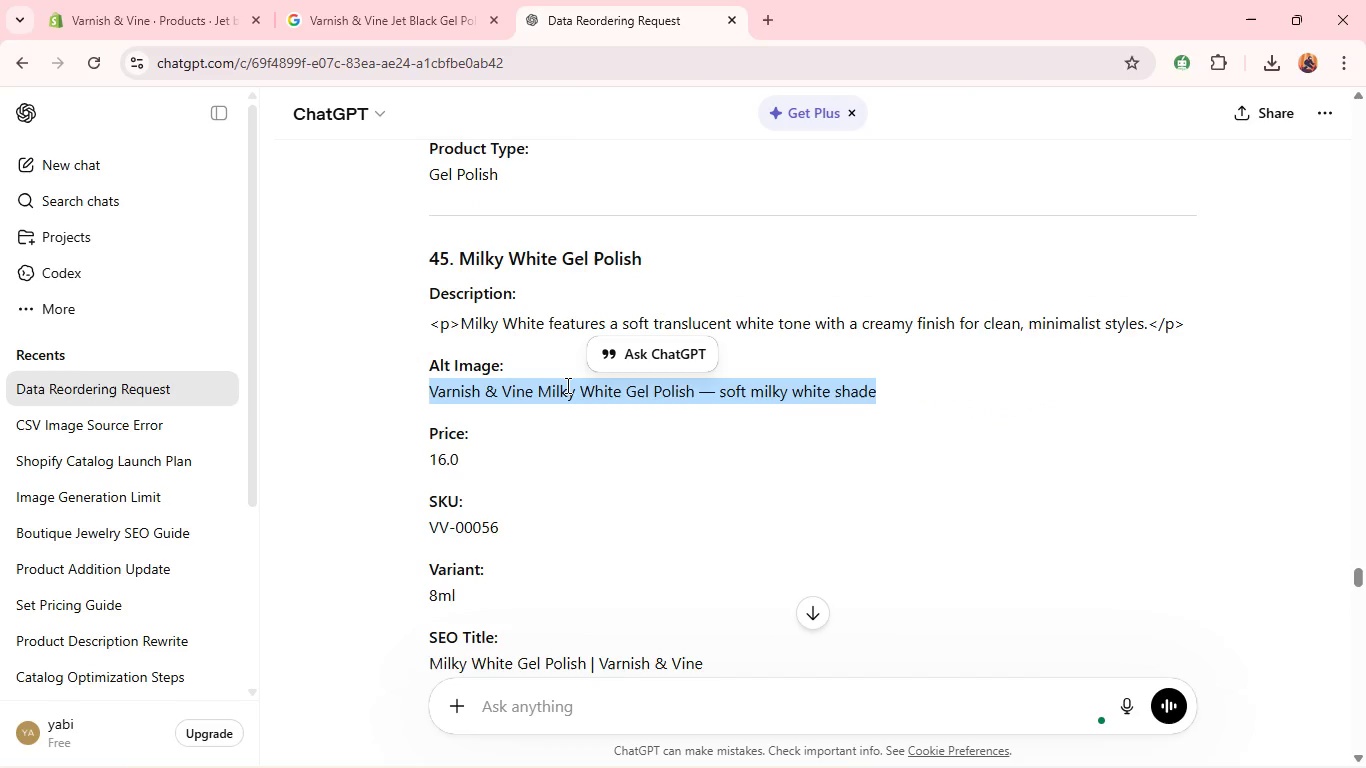 
key(Control+C)
 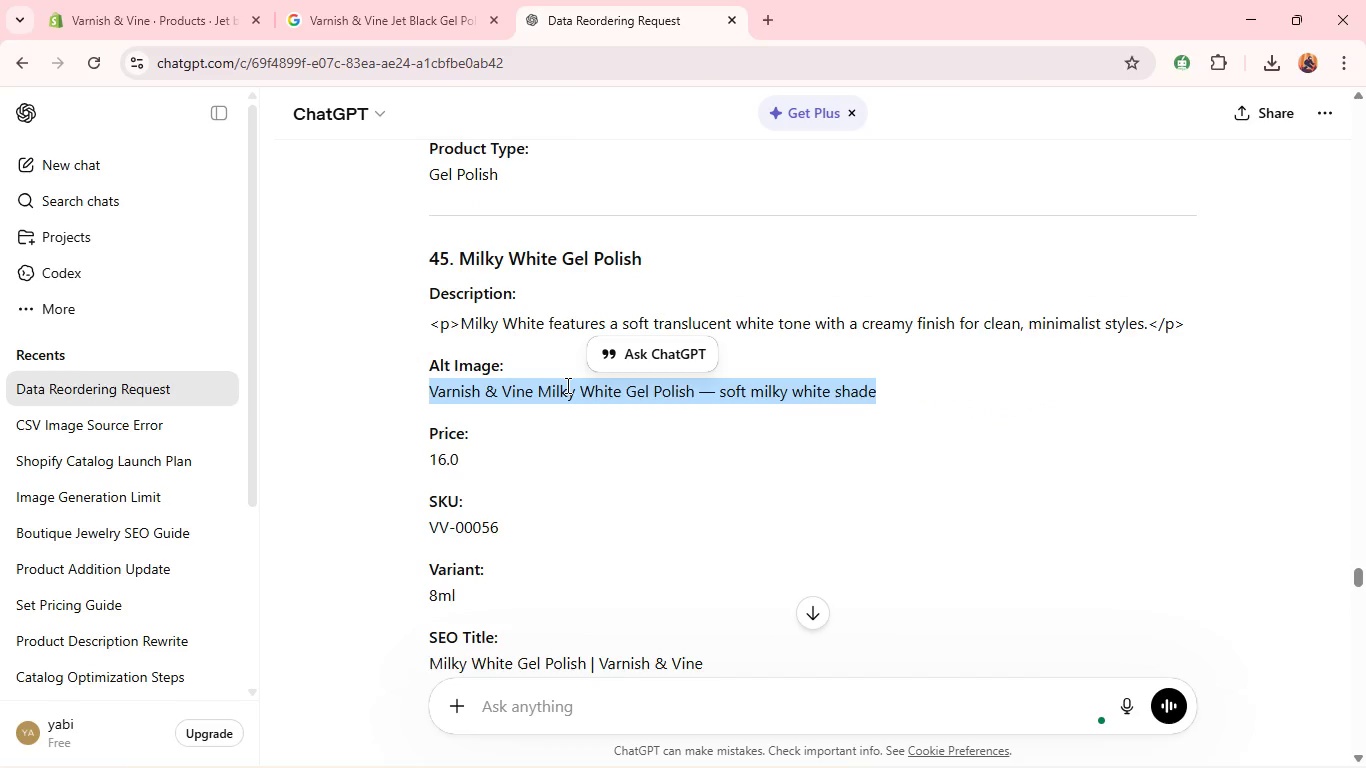 
key(Control+C)
 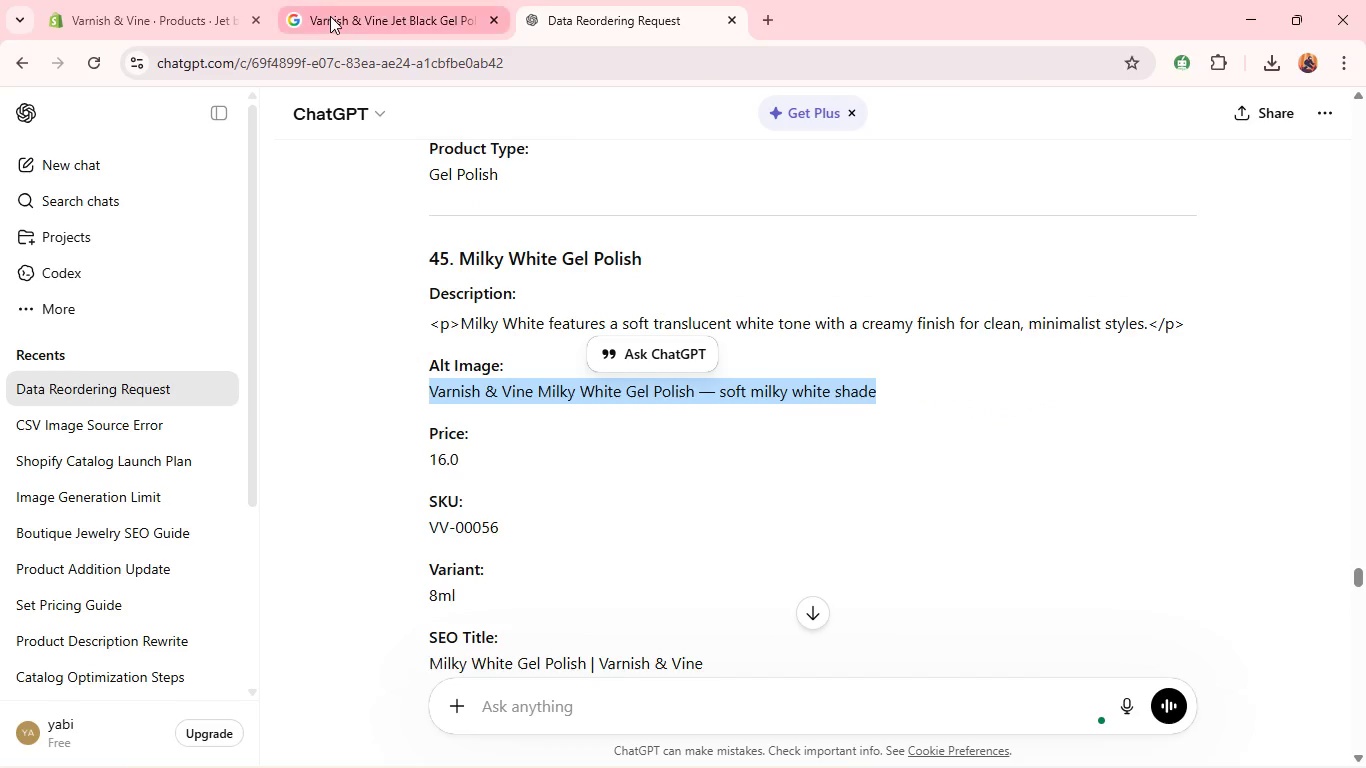 
left_click([330, 16])
 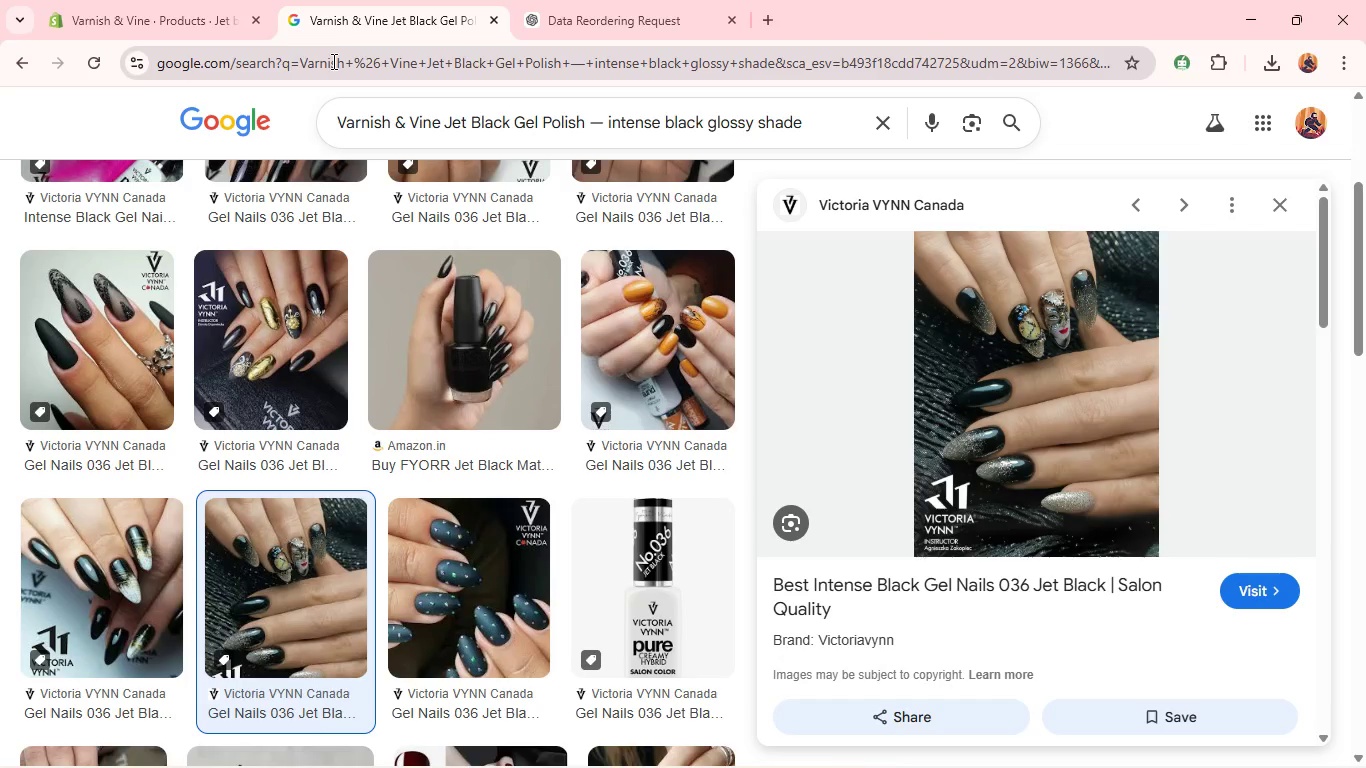 
left_click([332, 61])
 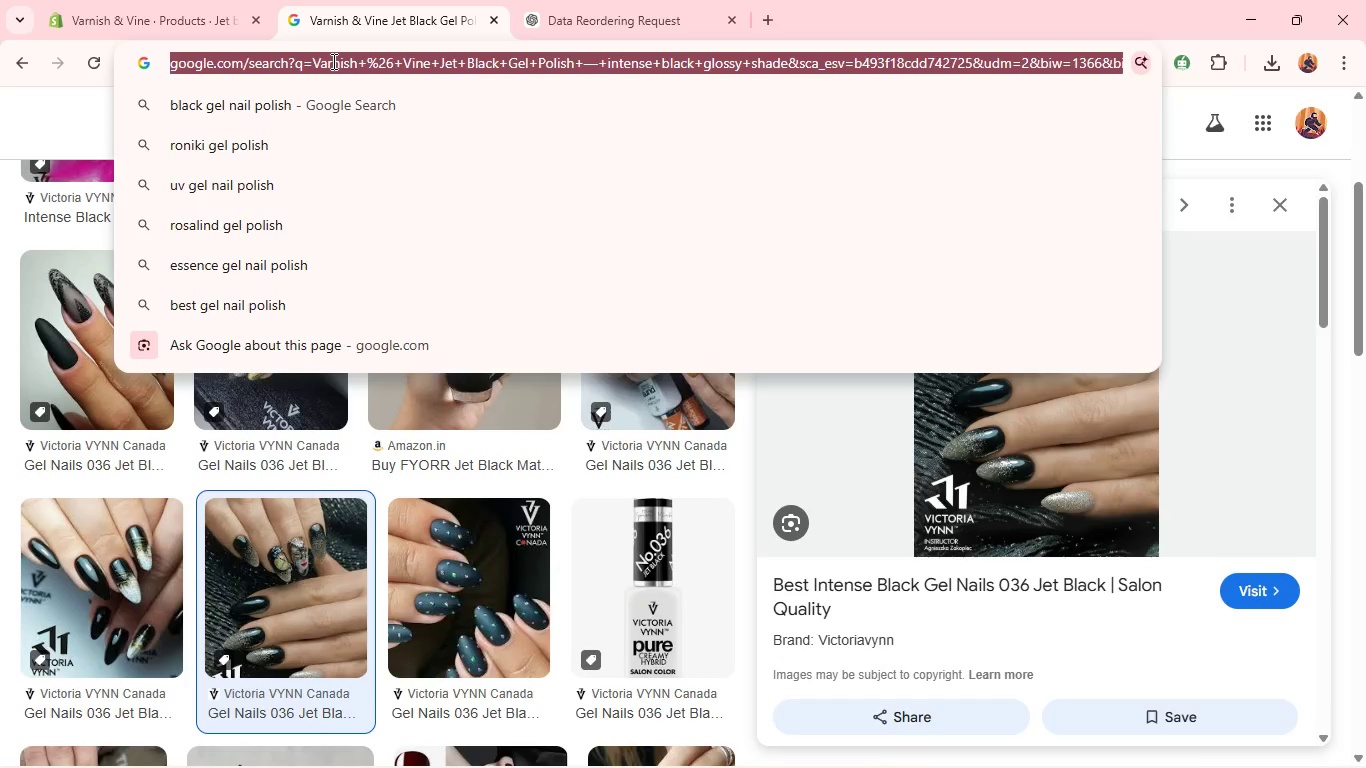 
key(Control+V)
 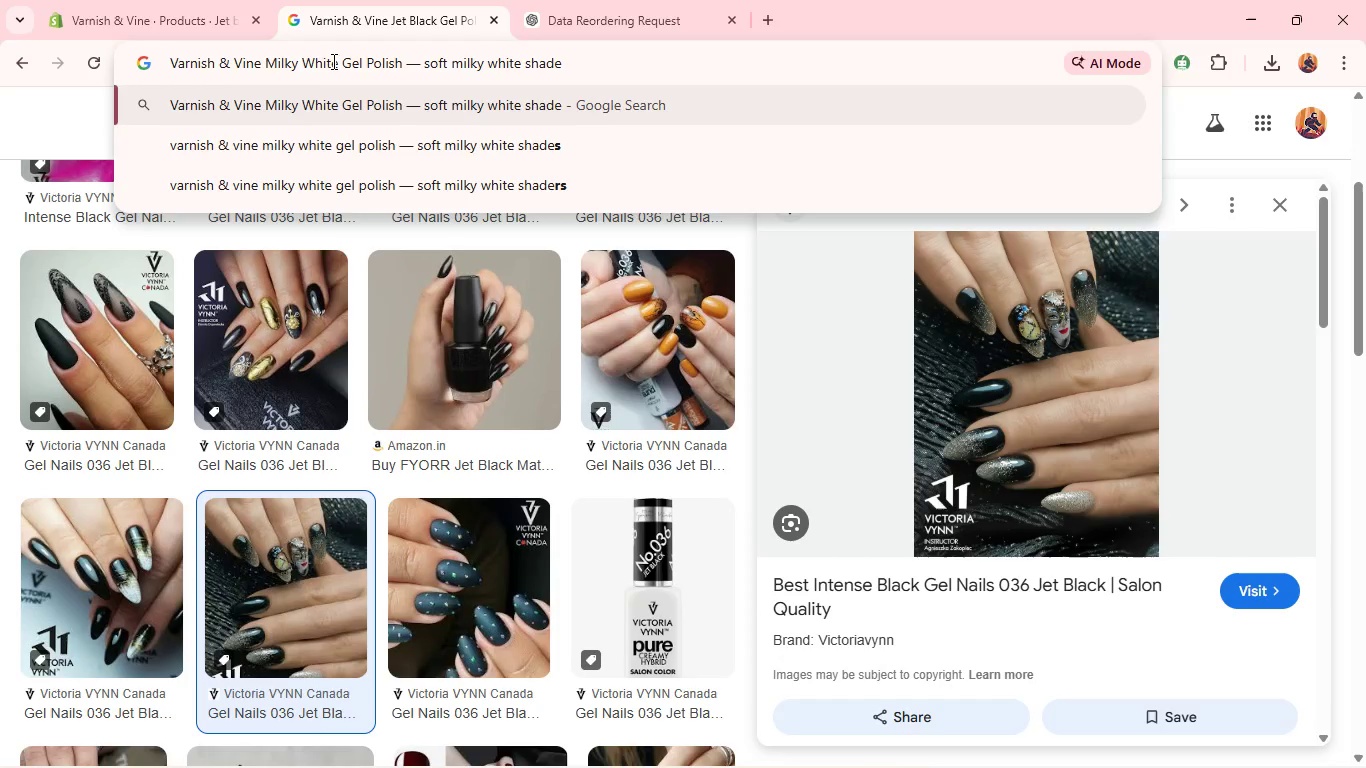 
key(Enter)
 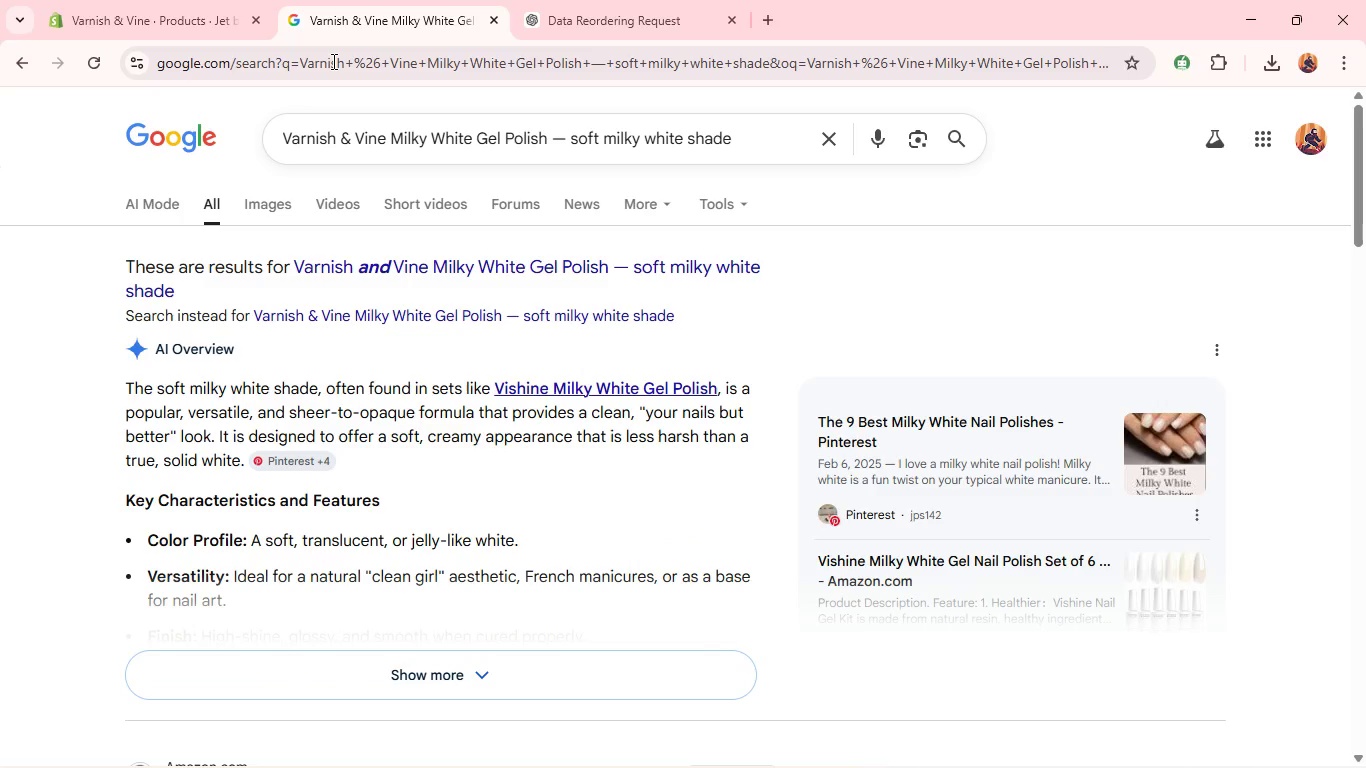 
wait(23.34)
 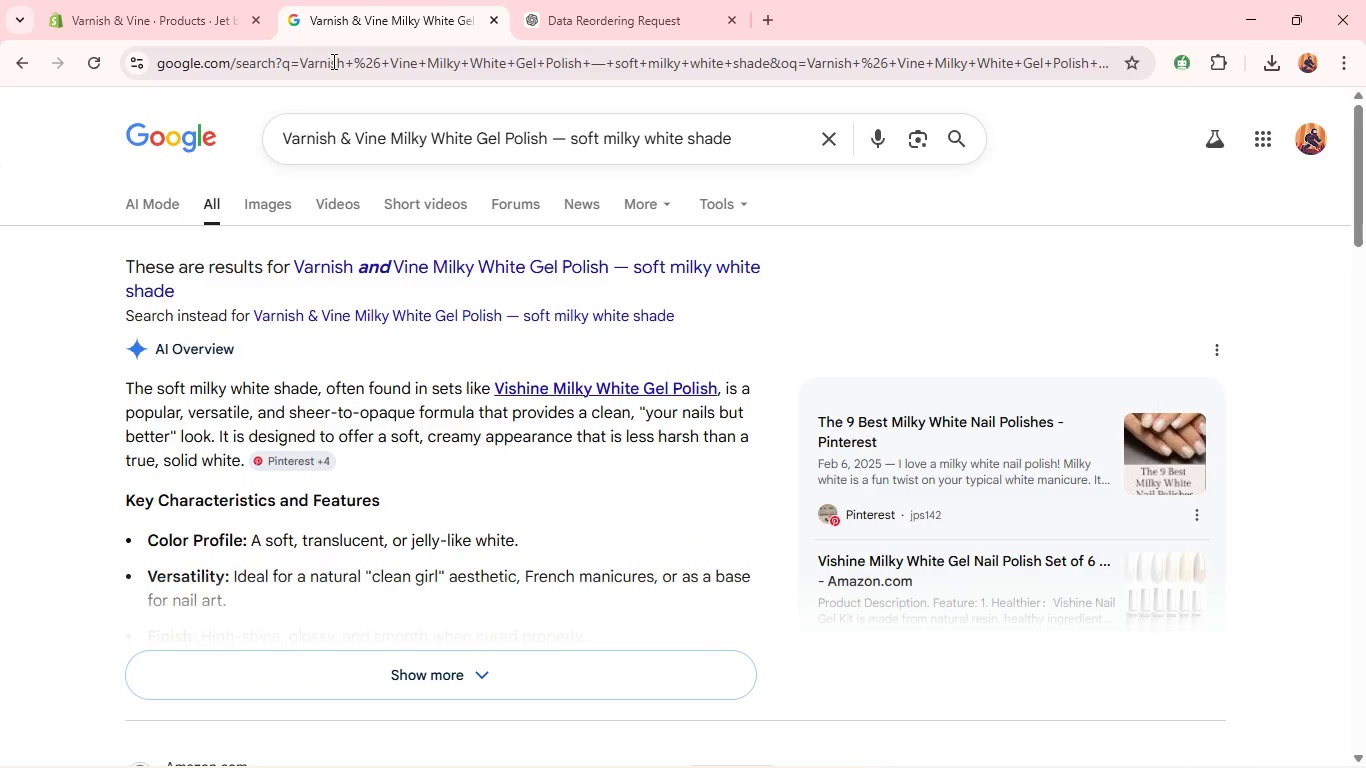 
left_click([281, 211])
 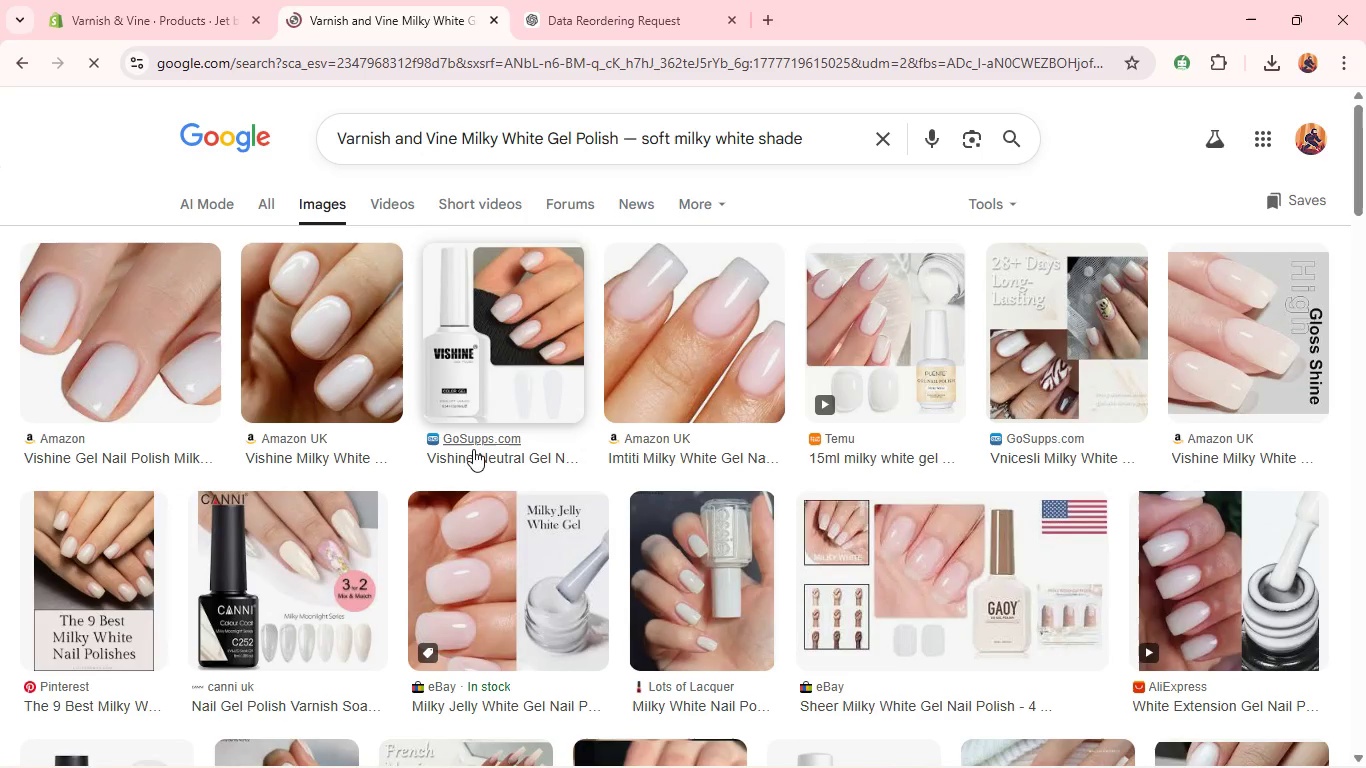 
right_click([533, 326])
 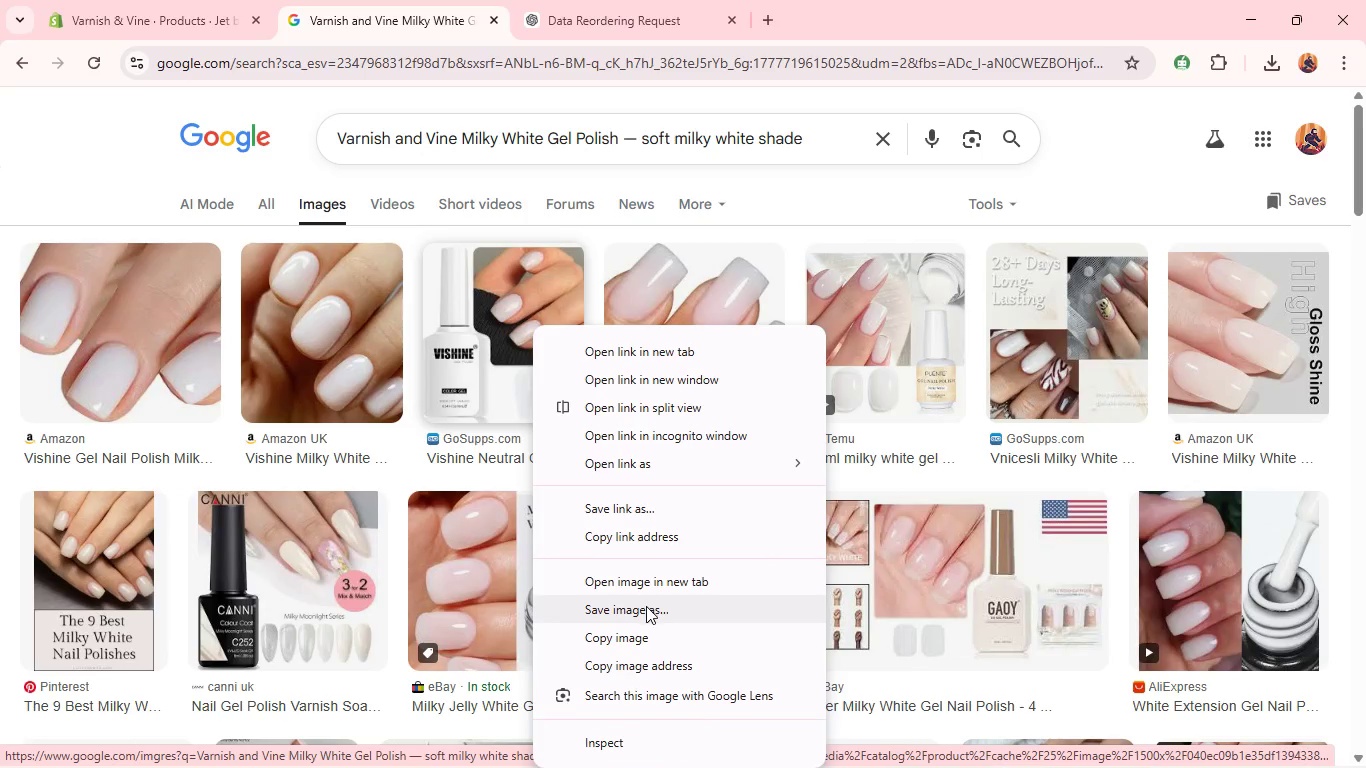 
left_click([646, 606])
 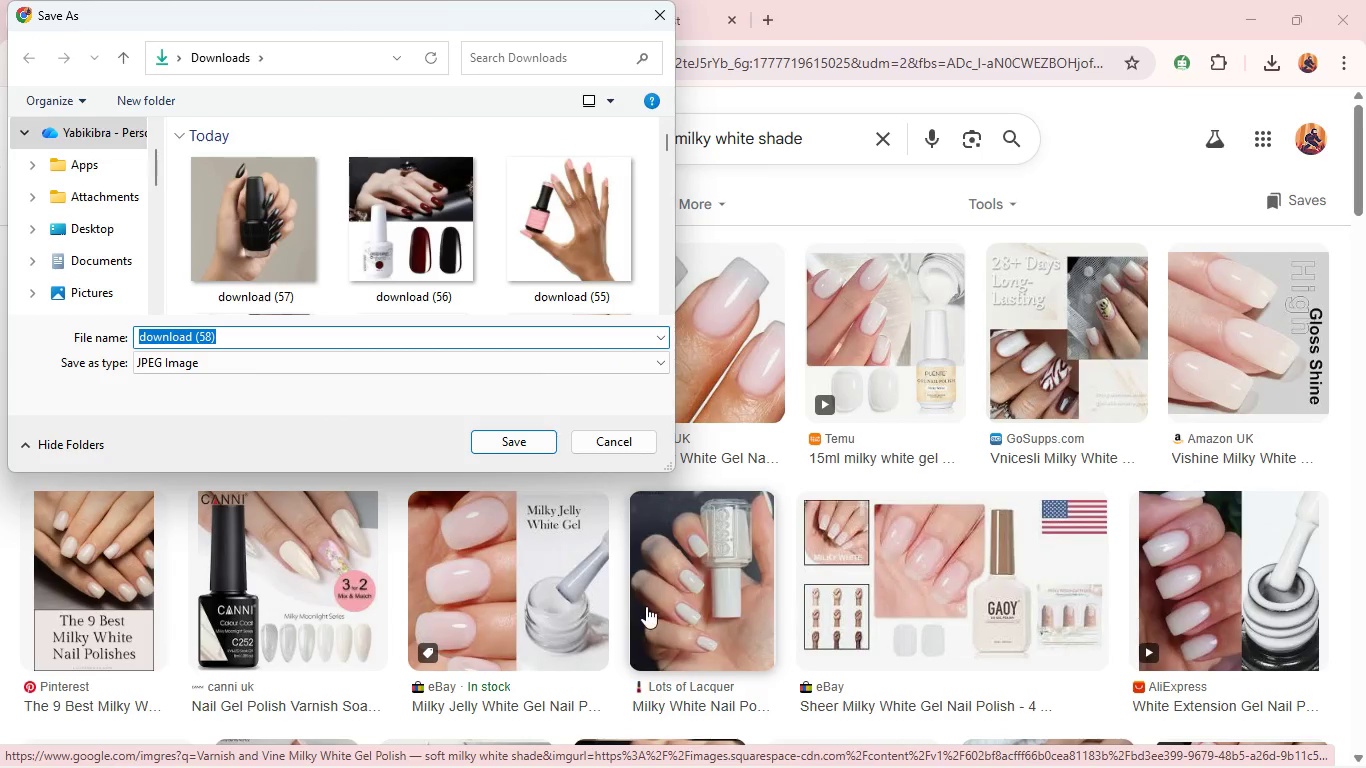 
key(Shift+ShiftRight)
 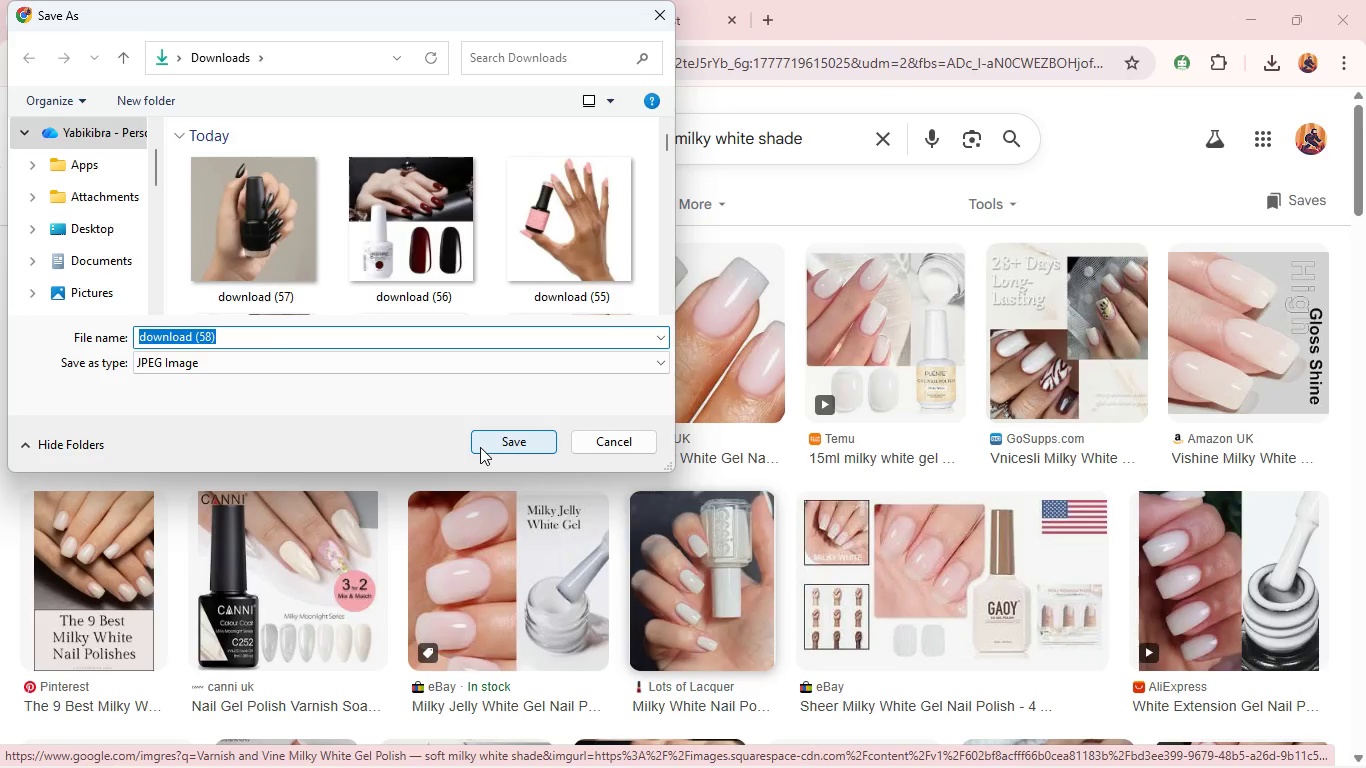 
left_click([487, 447])
 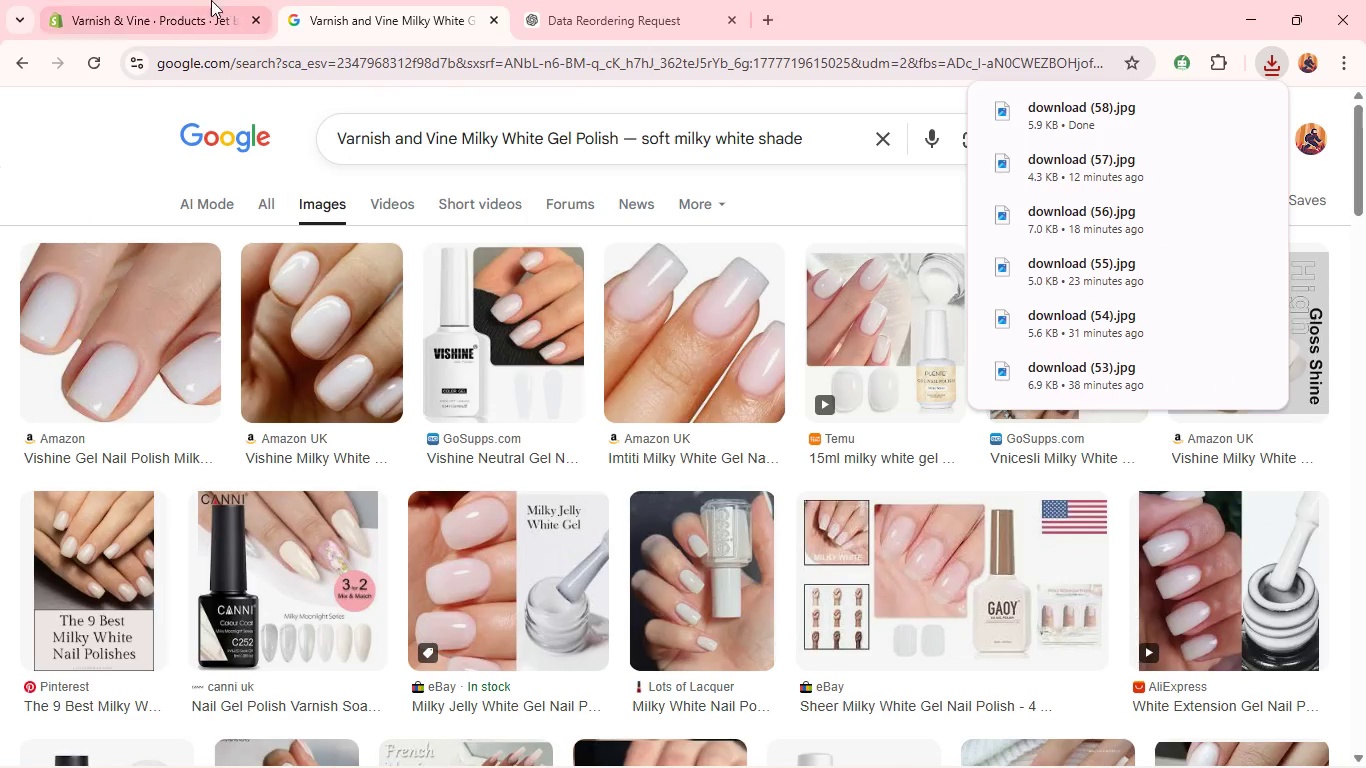 
left_click([193, 1])
 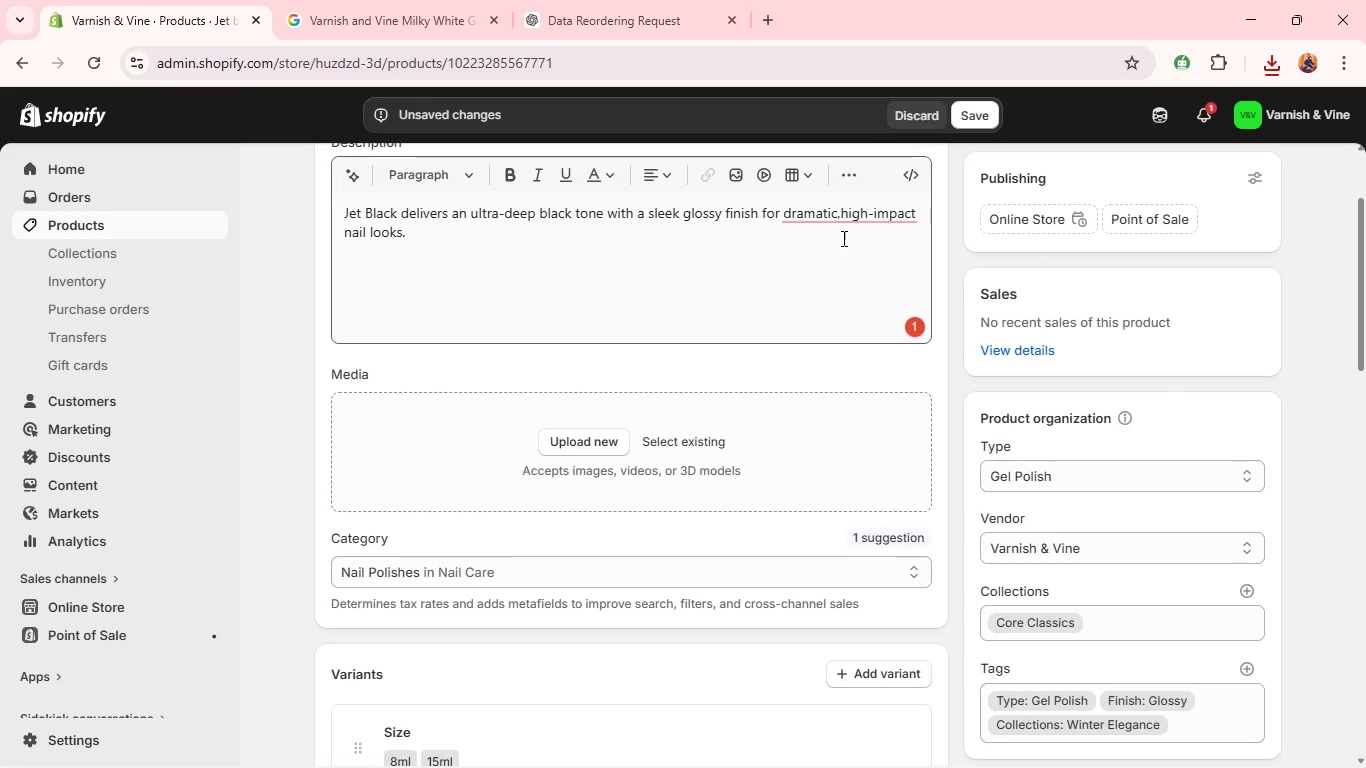 
left_click([859, 227])
 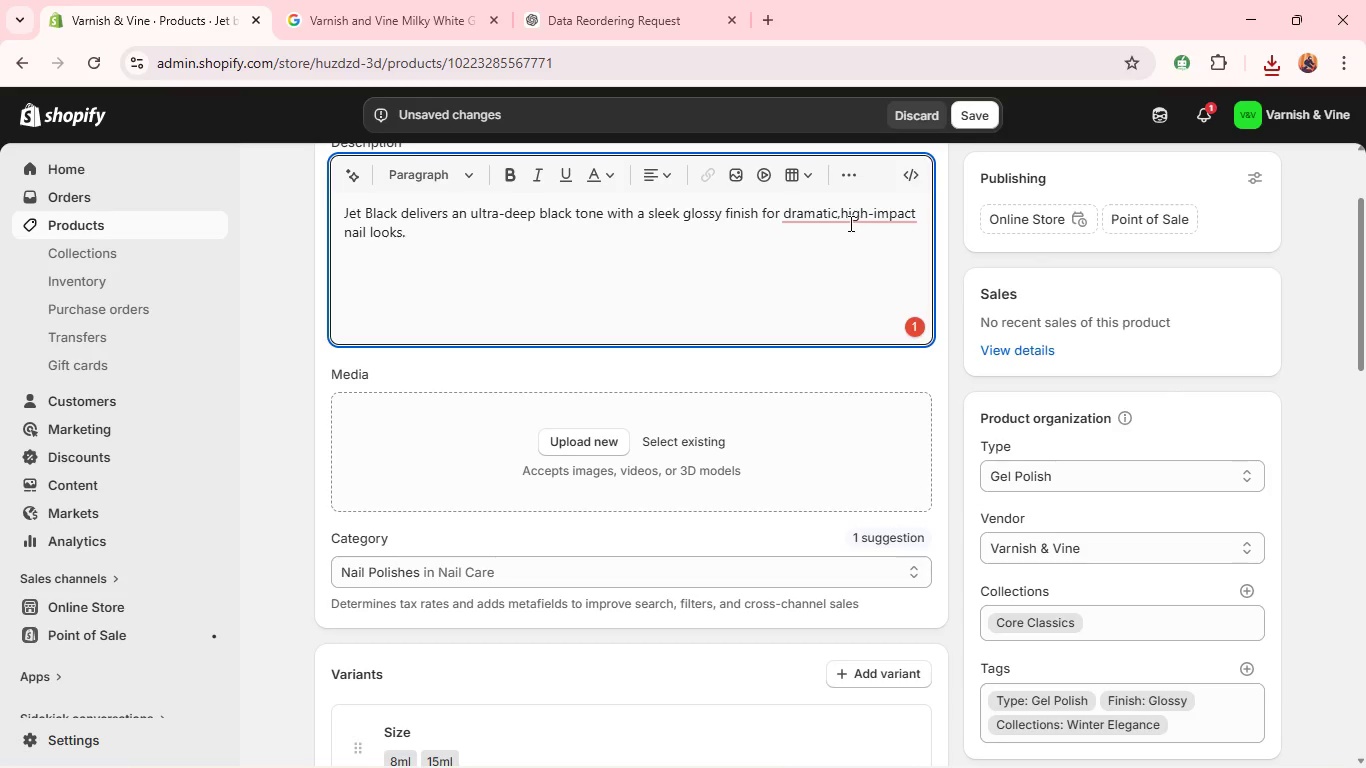 
left_click([848, 222])
 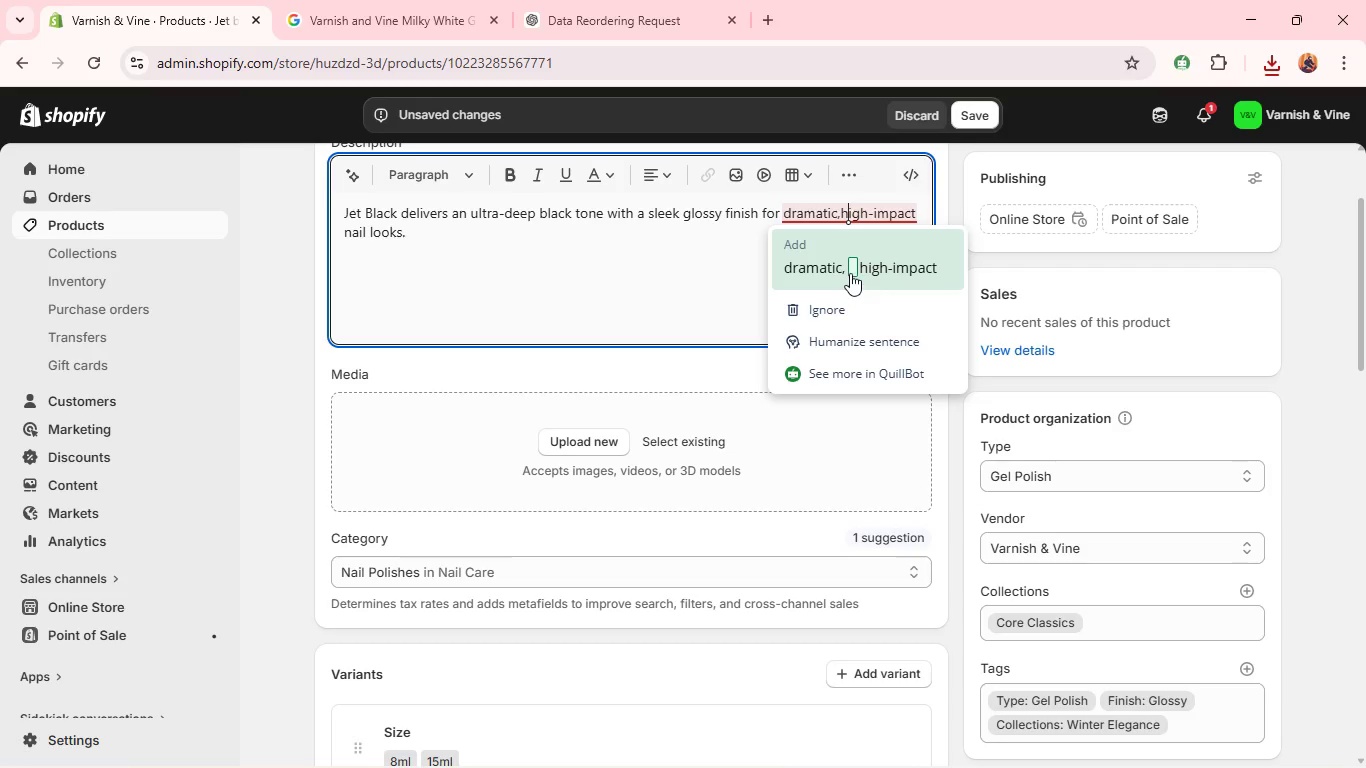 
left_click([850, 269])
 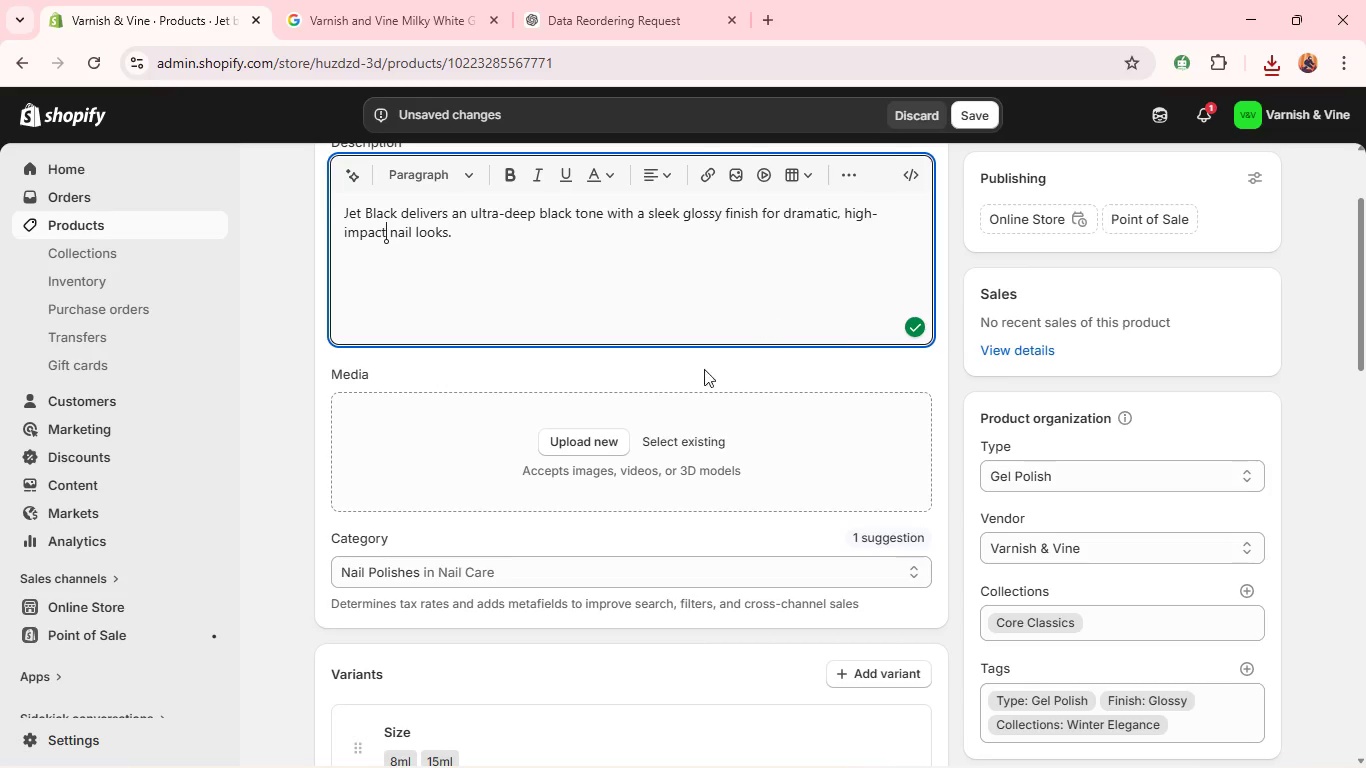 
wait(6.22)
 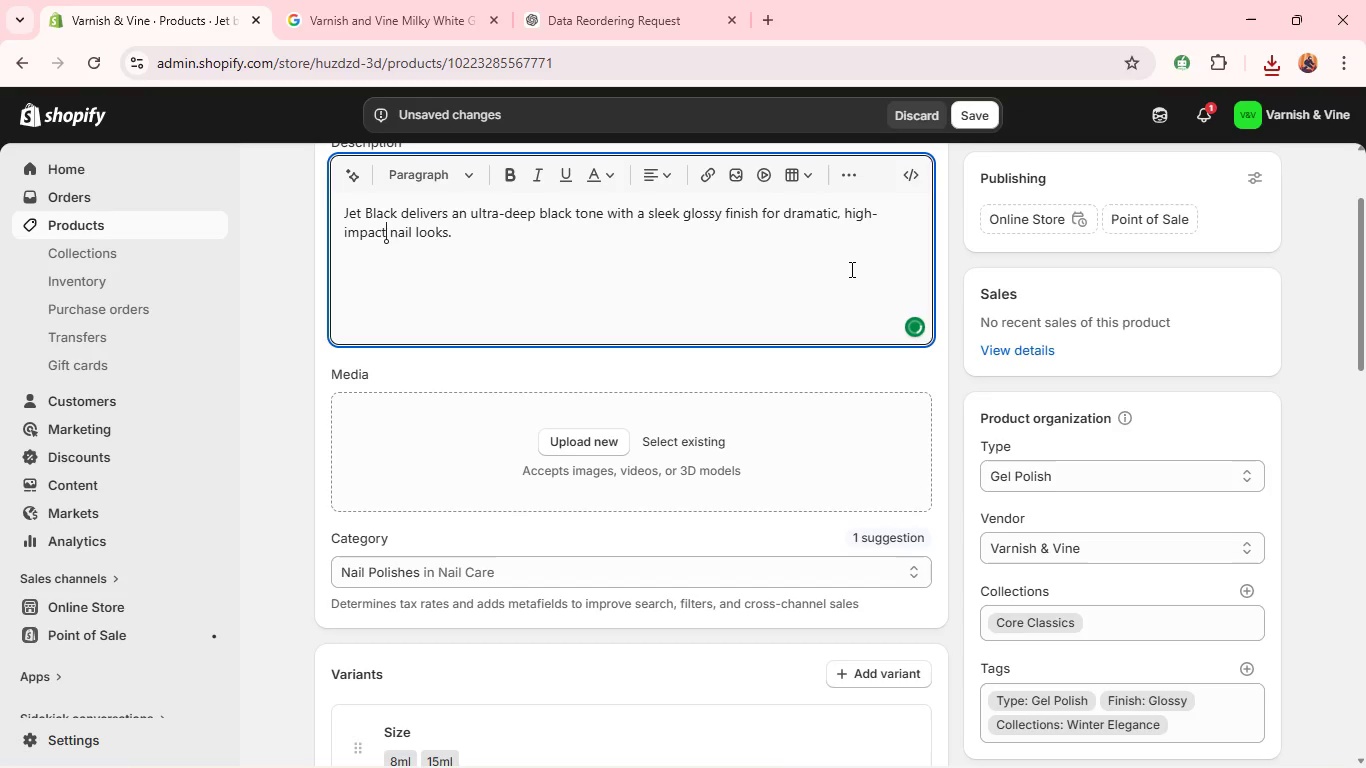 
left_click([613, 354])
 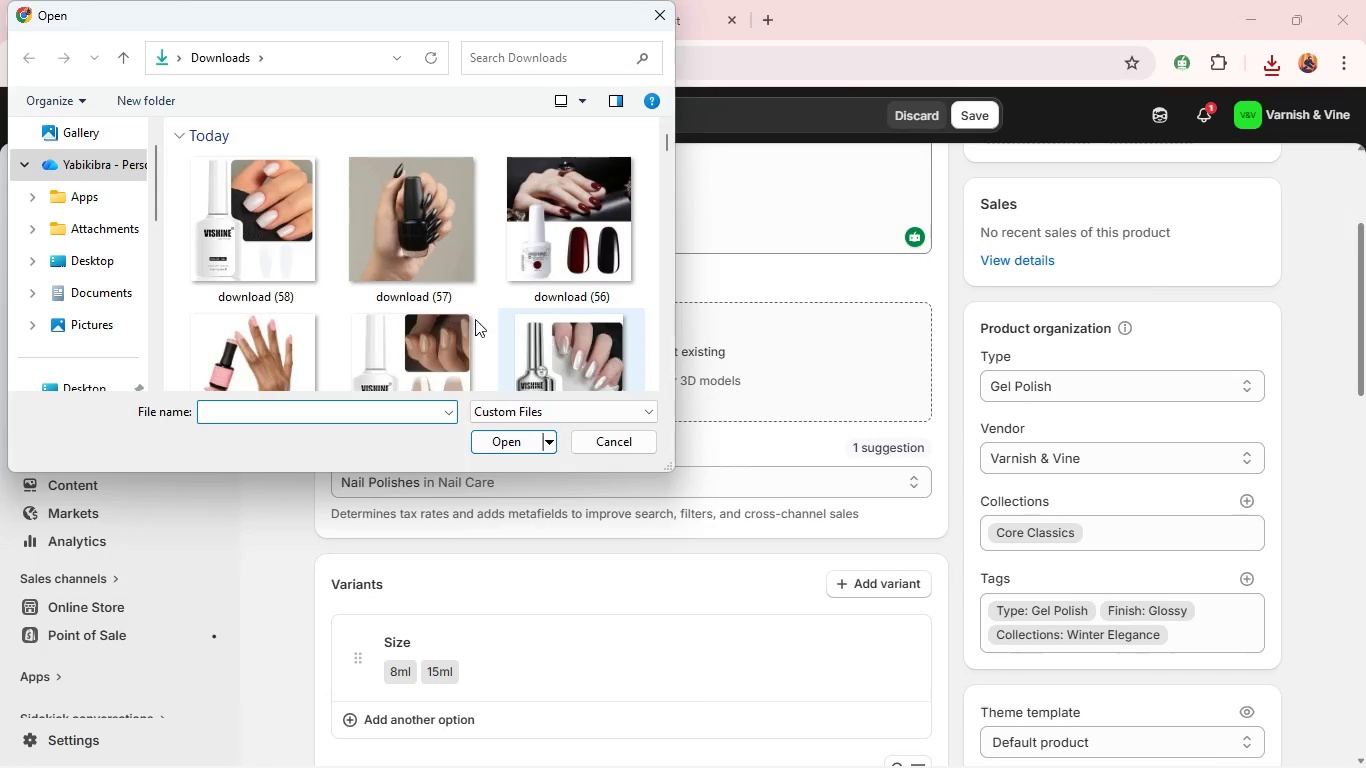 
left_click([288, 227])
 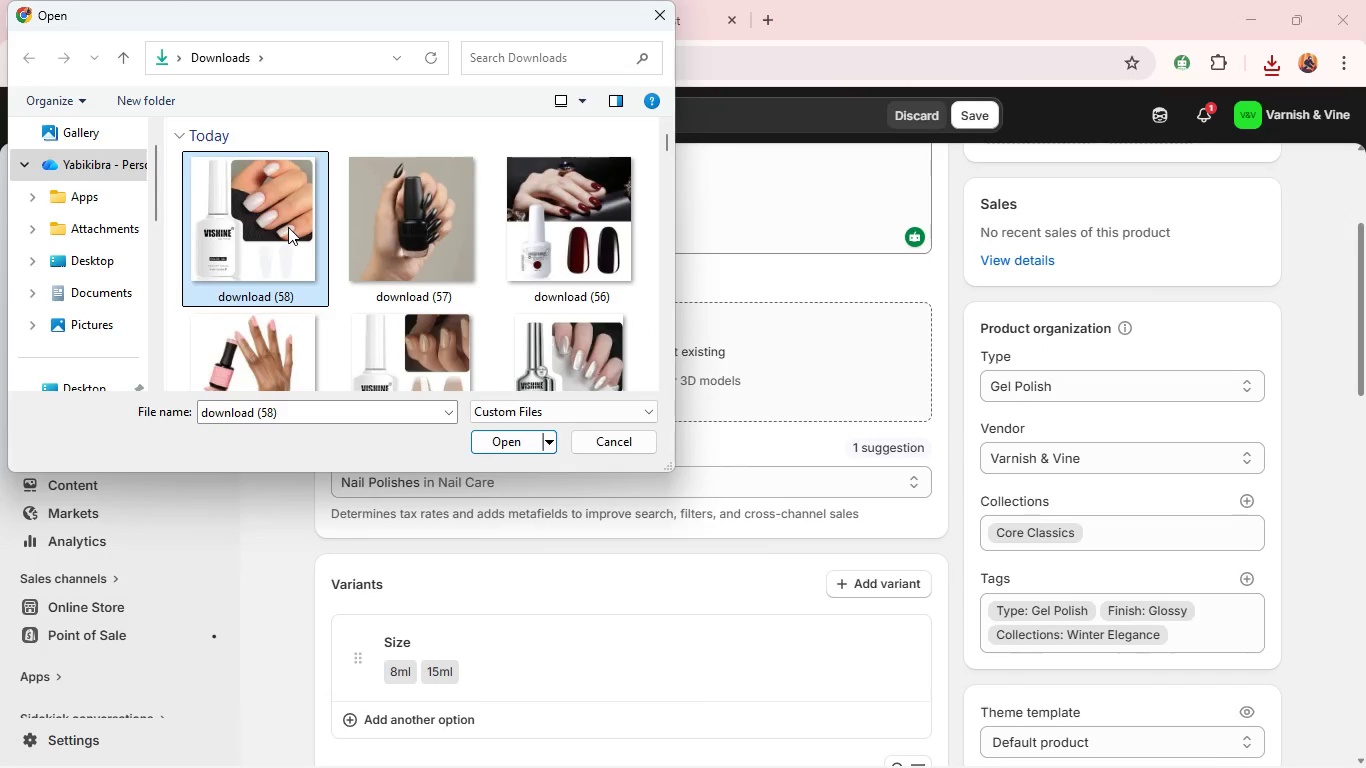 
key(Enter)
 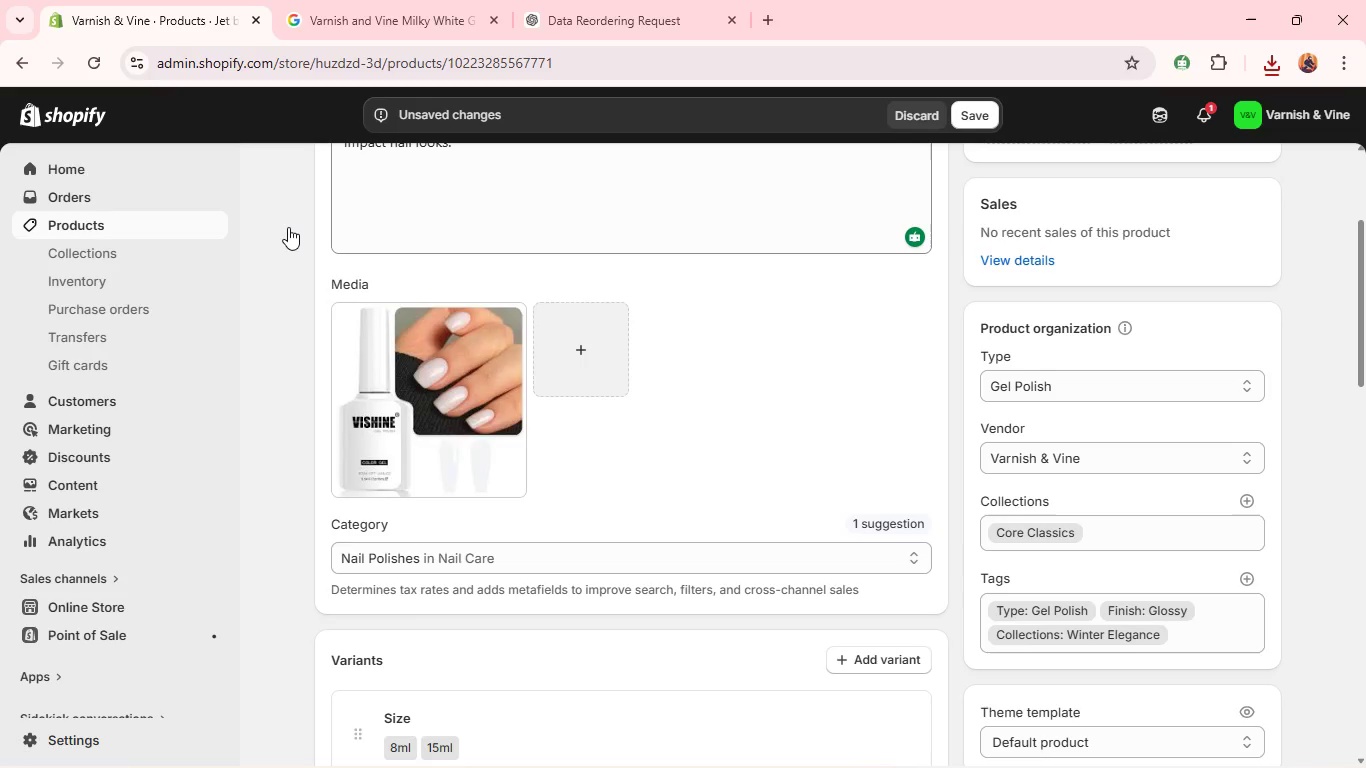 
wait(16.98)
 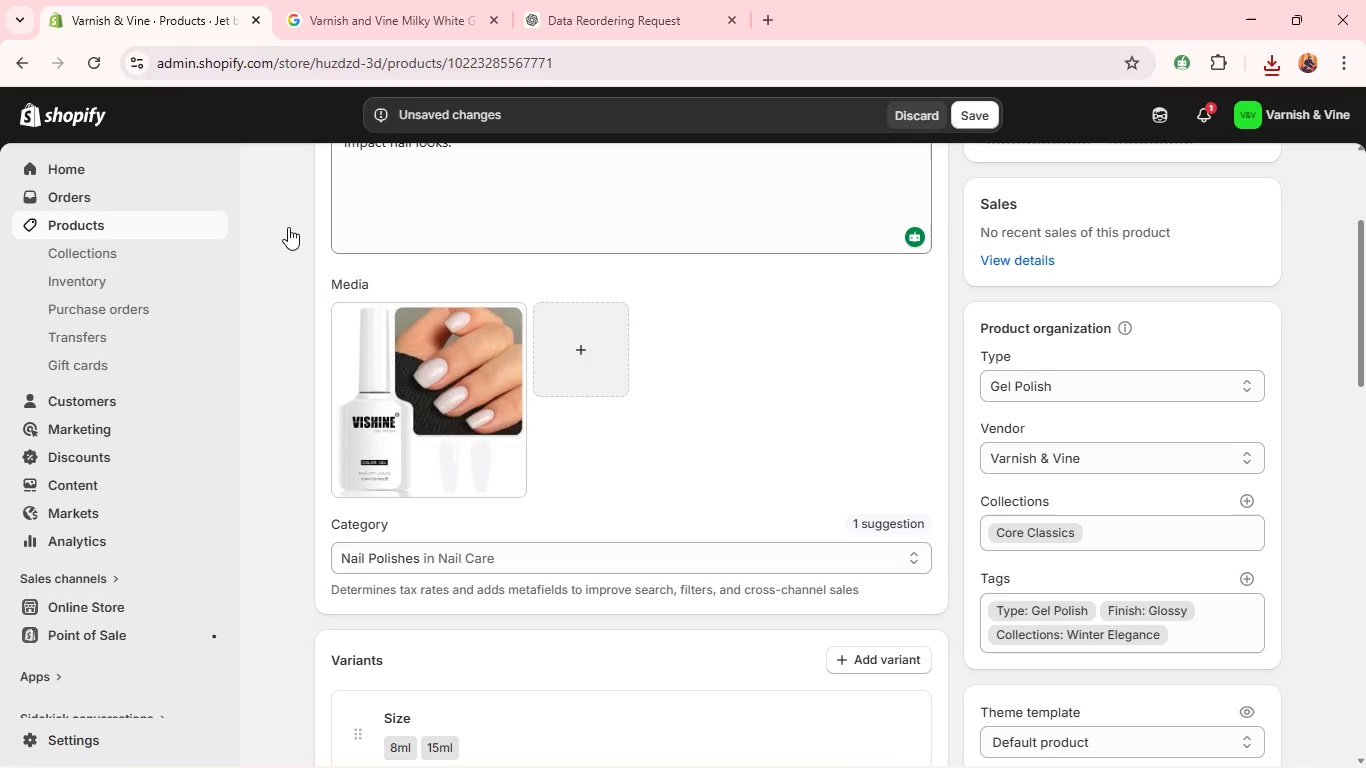 
left_click([452, 381])
 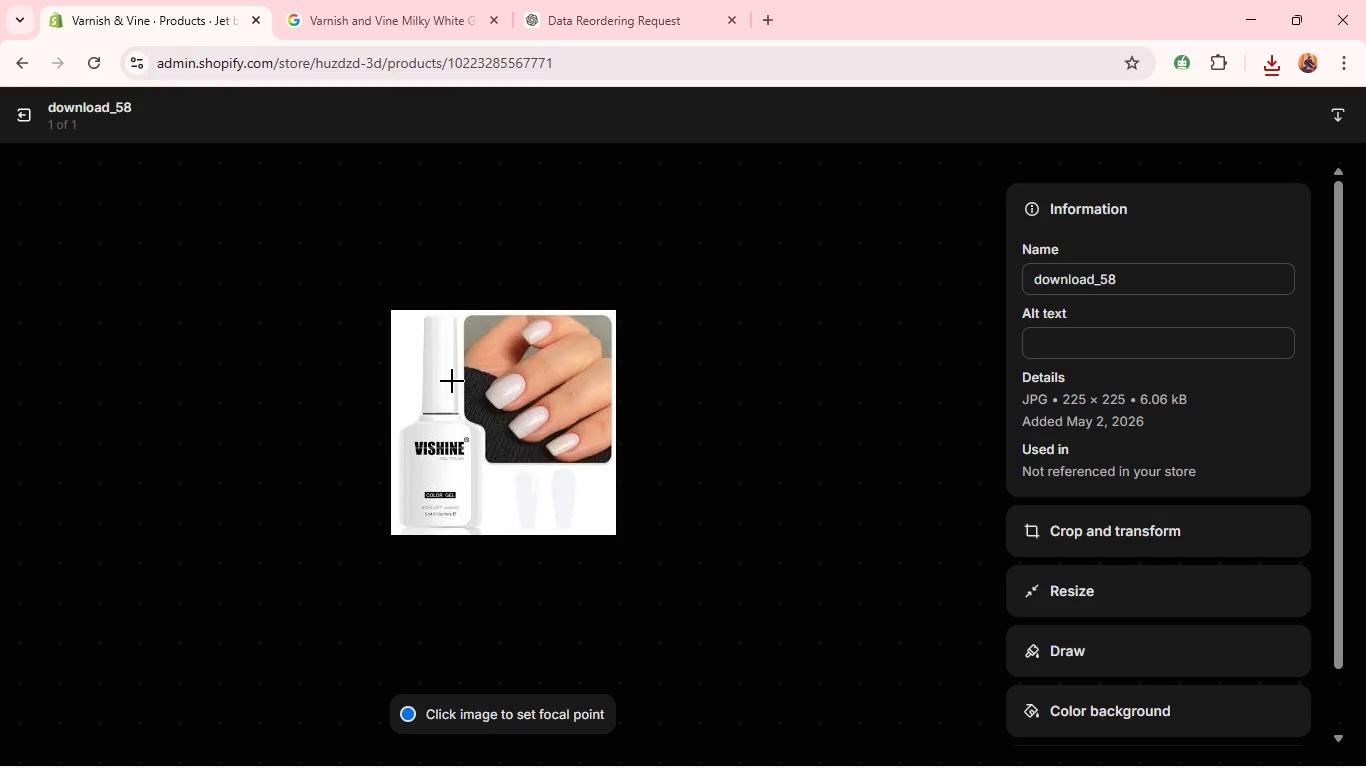 
wait(12.86)
 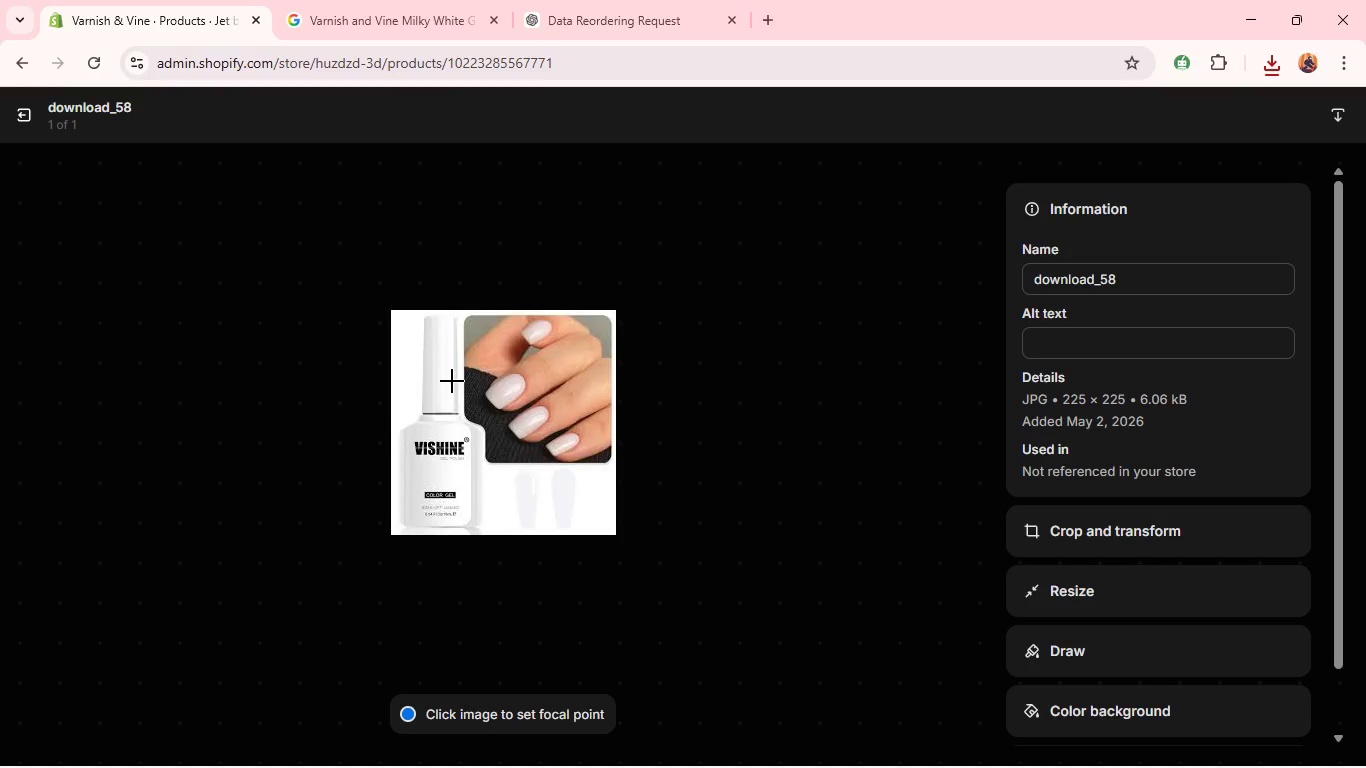 
left_click([641, 1])
 